 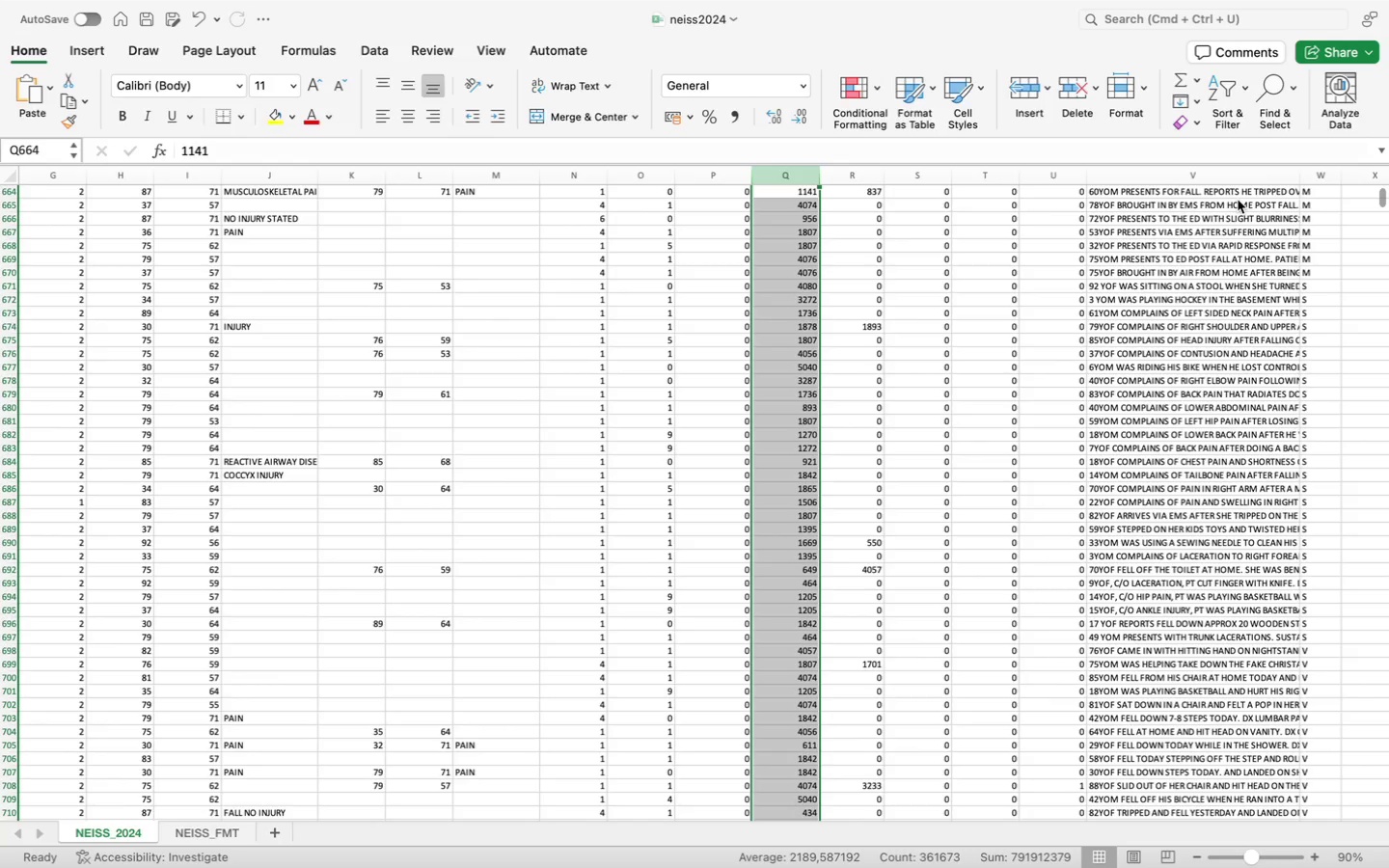 
mouse_move([1241, 101])
 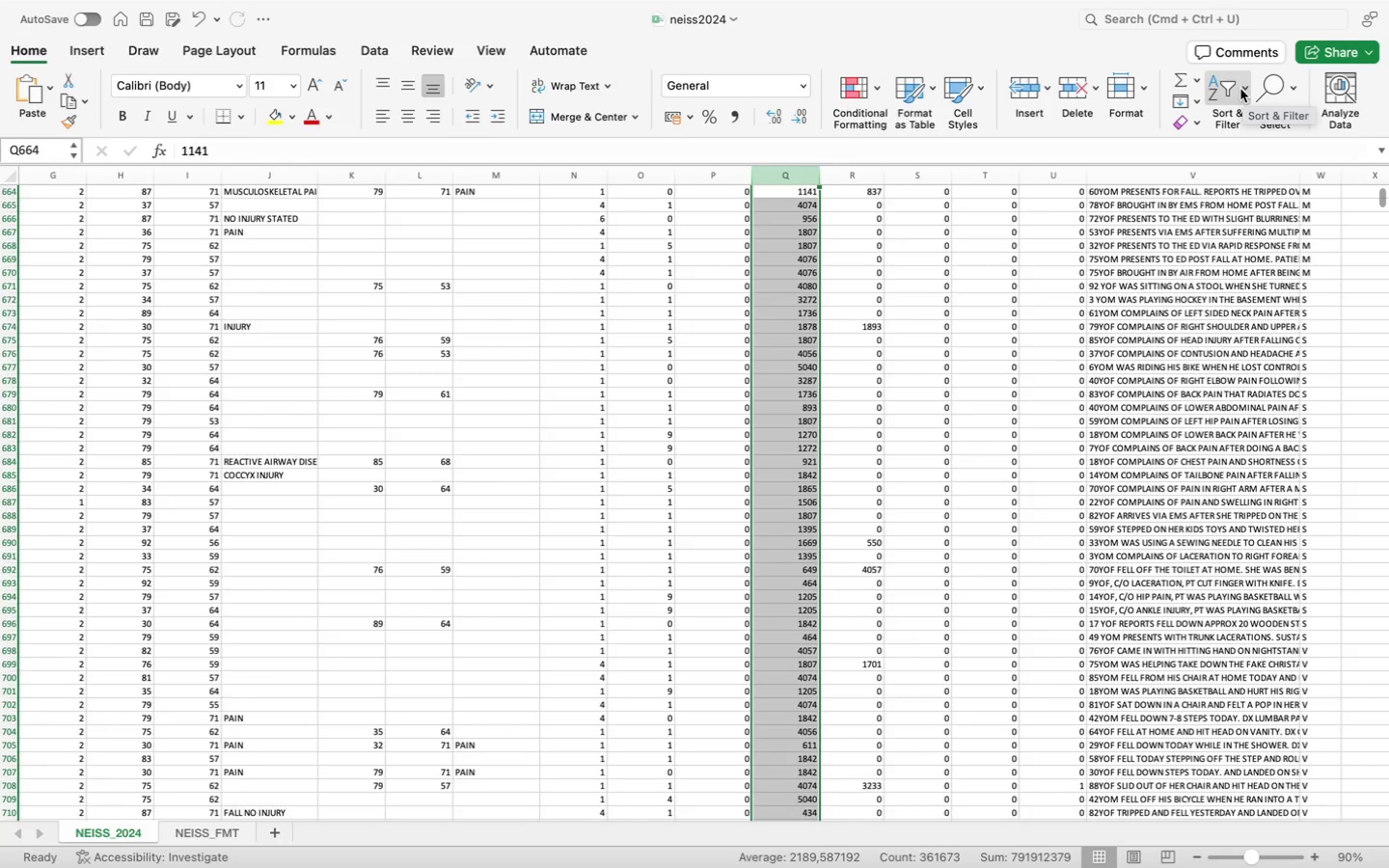 
left_click([1240, 89])
 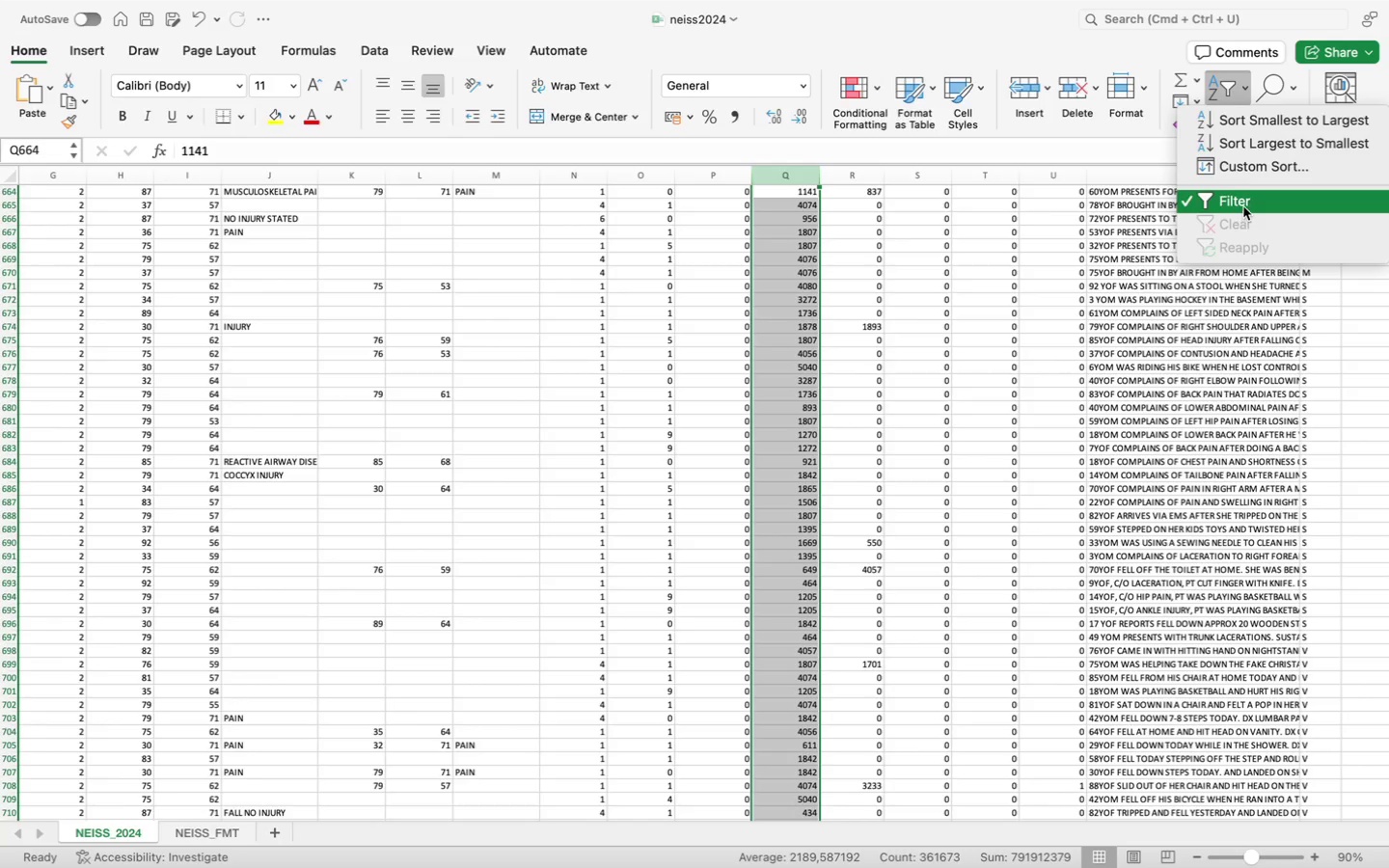 
left_click([1241, 200])
 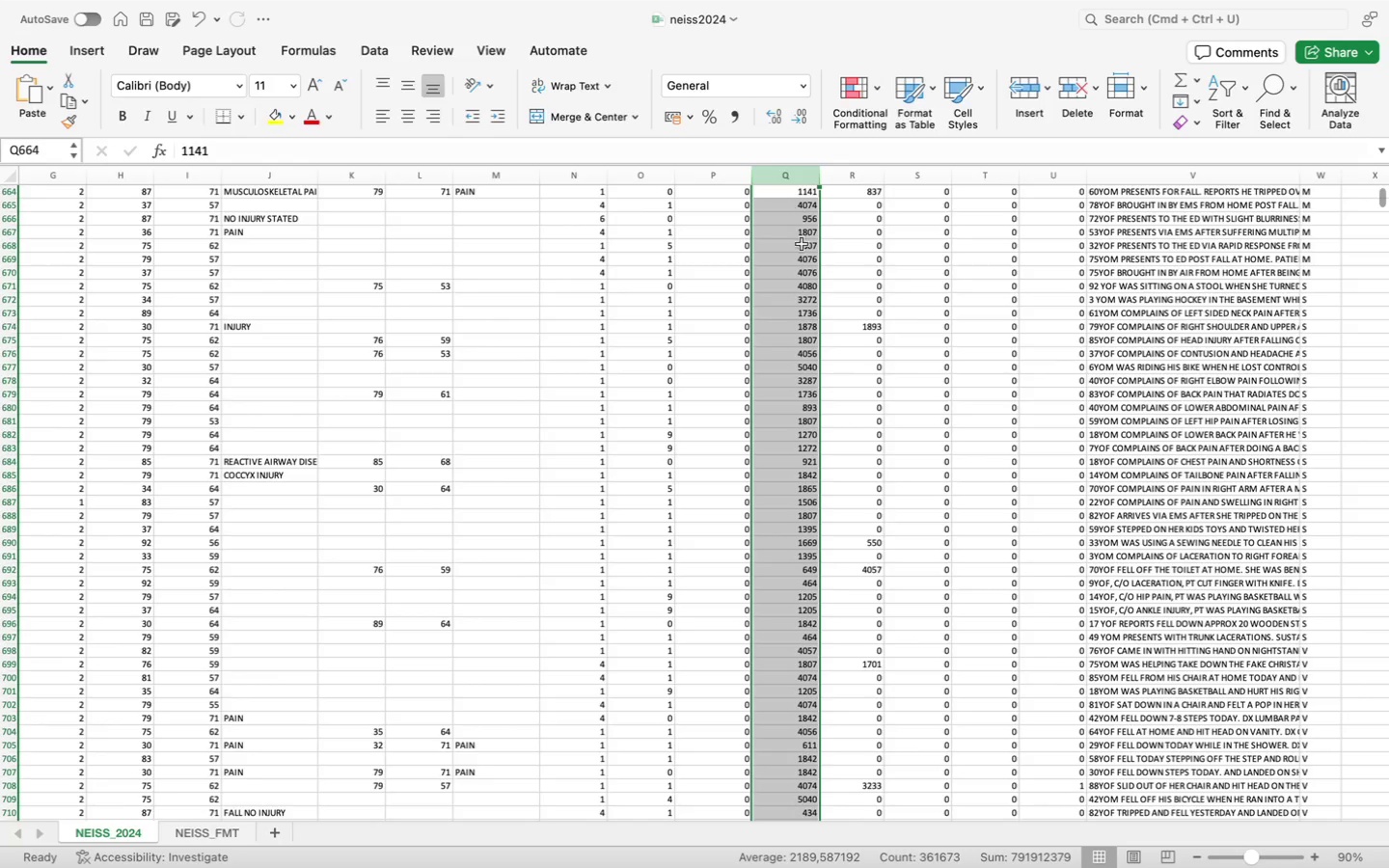 
scroll: coordinate [803, 248], scroll_direction: up, amount: 1251.0
 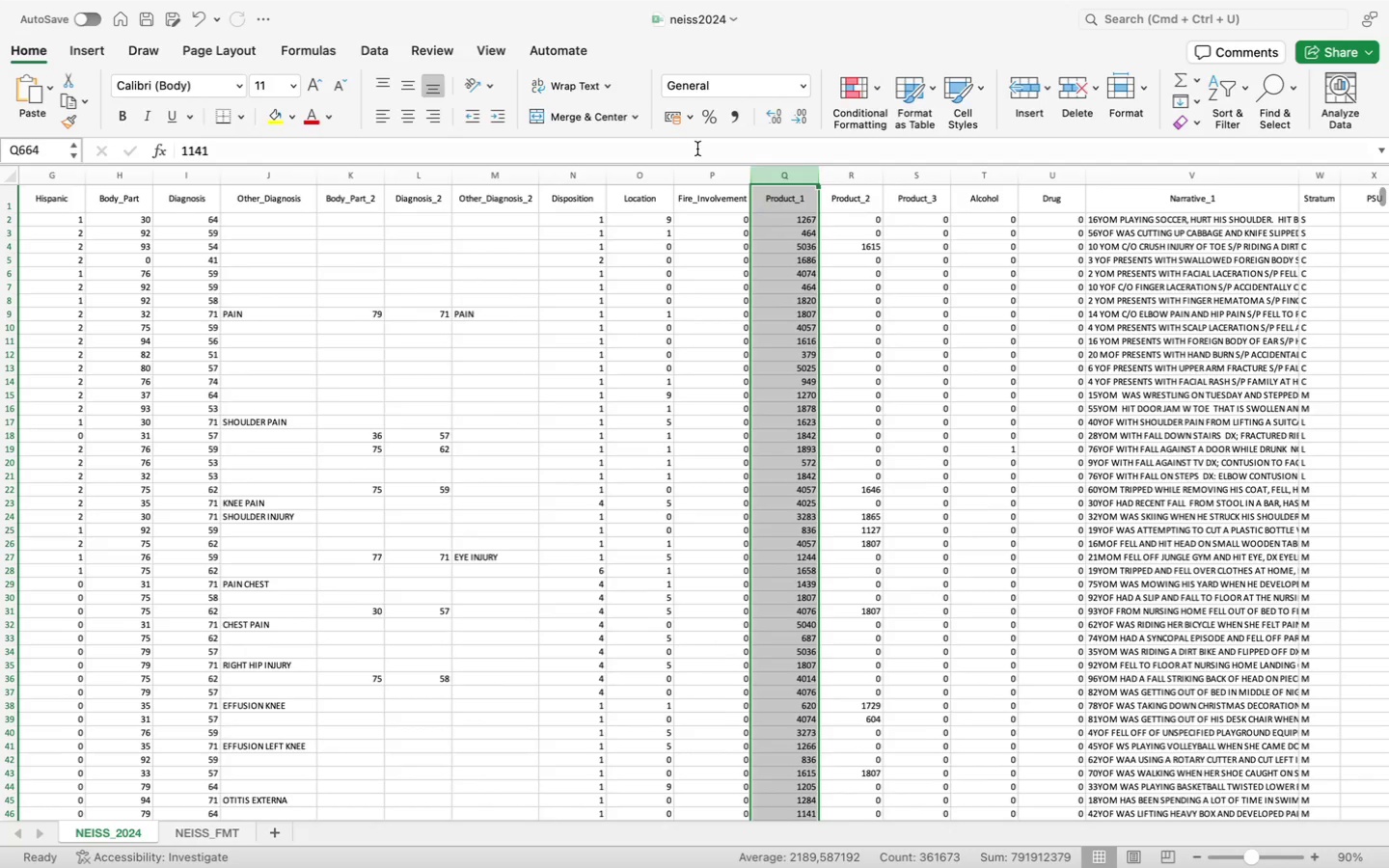 
left_click([795, 255])
 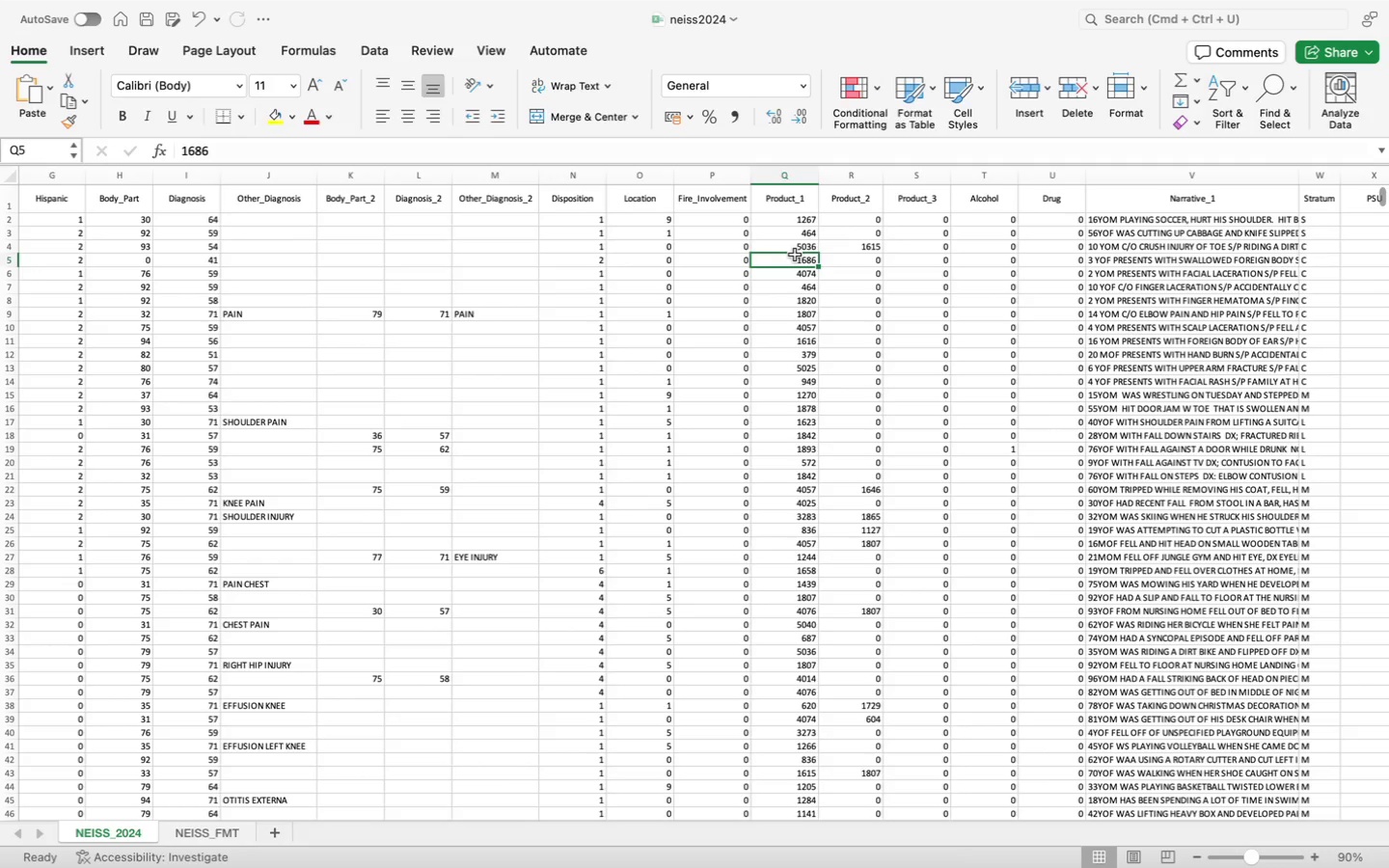 
wait(29.89)
 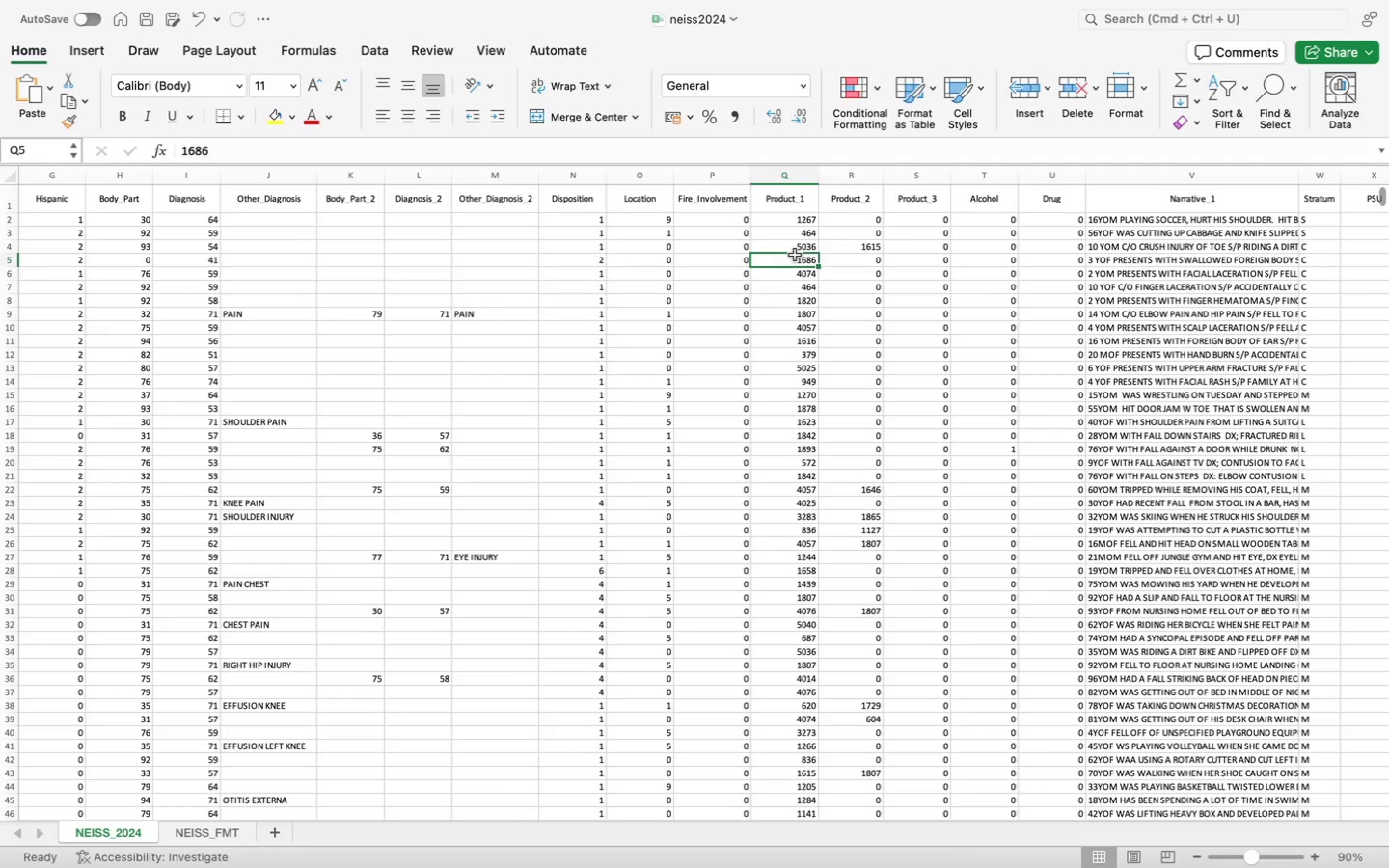 
key(Meta+A)
 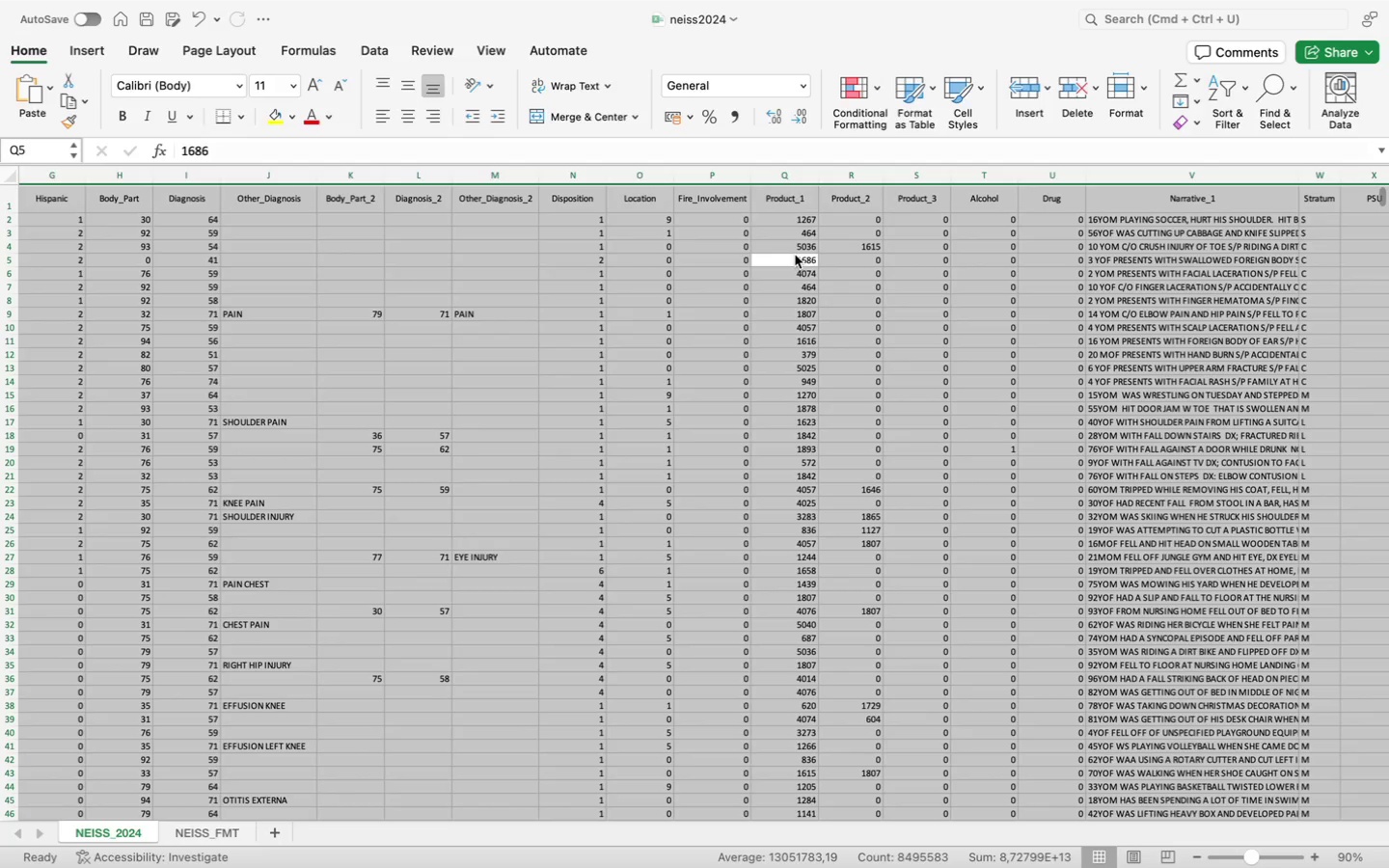 
left_click([795, 255])
 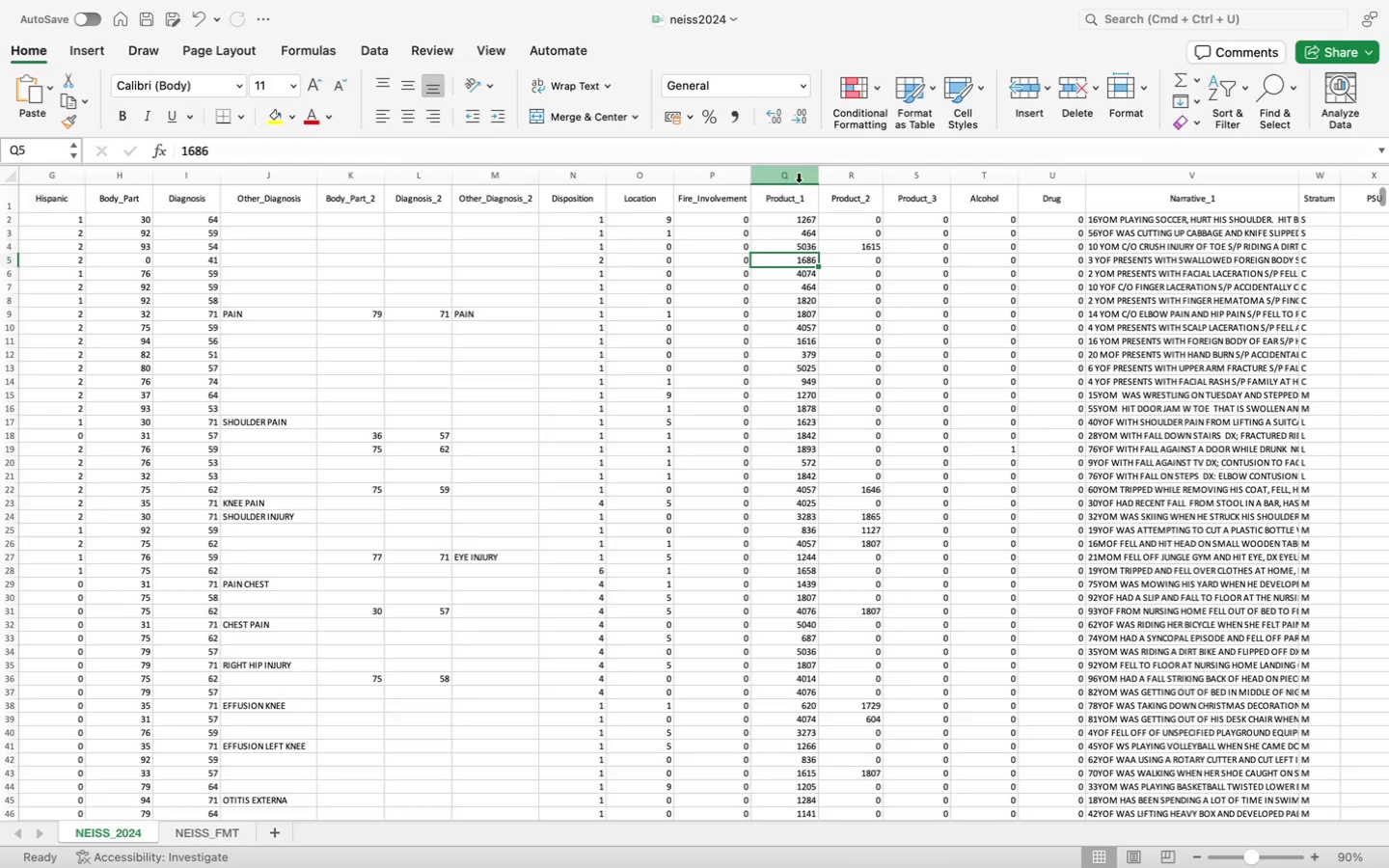 
left_click([799, 178])
 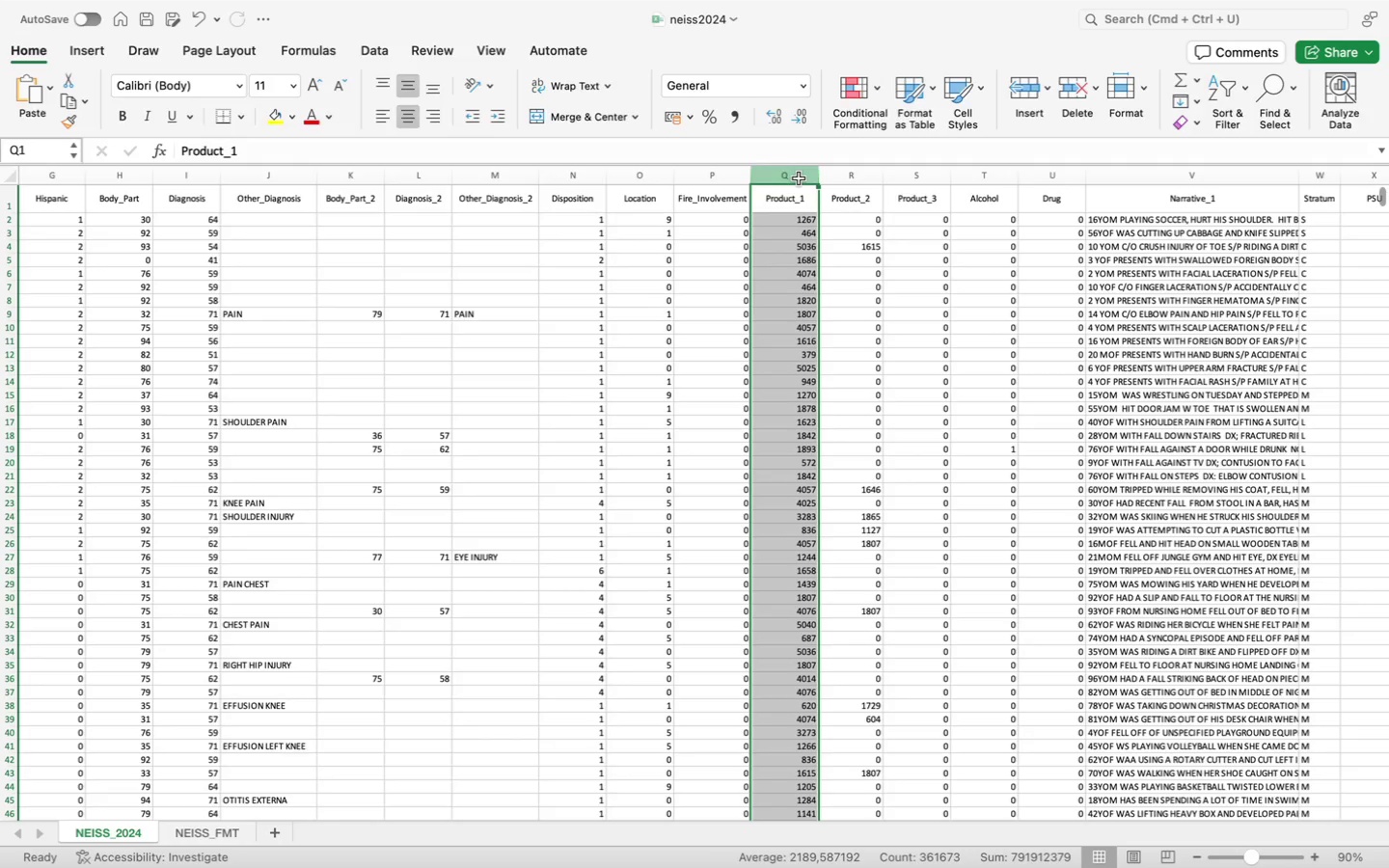 
wait(13.53)
 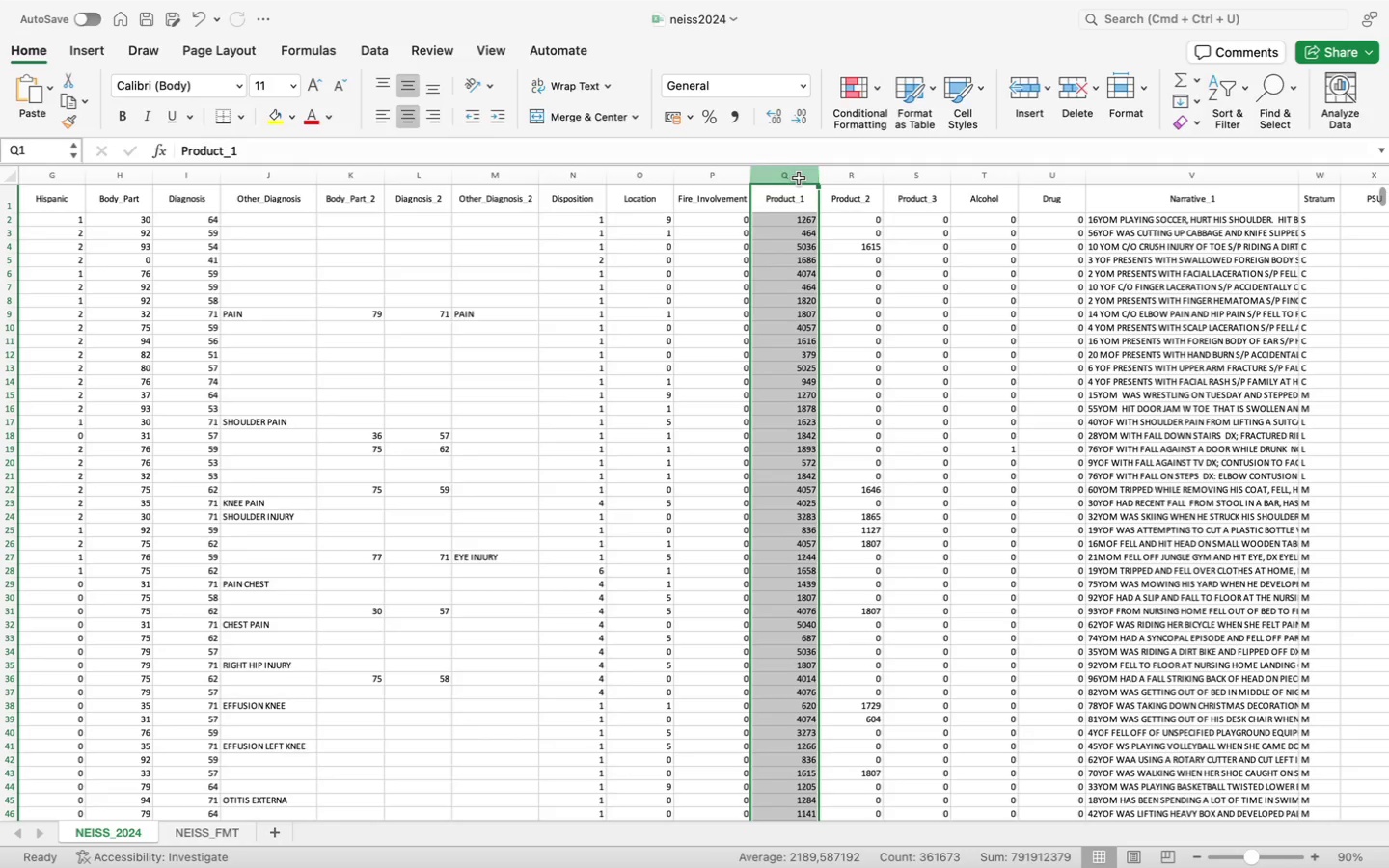 
left_click([793, 216])
 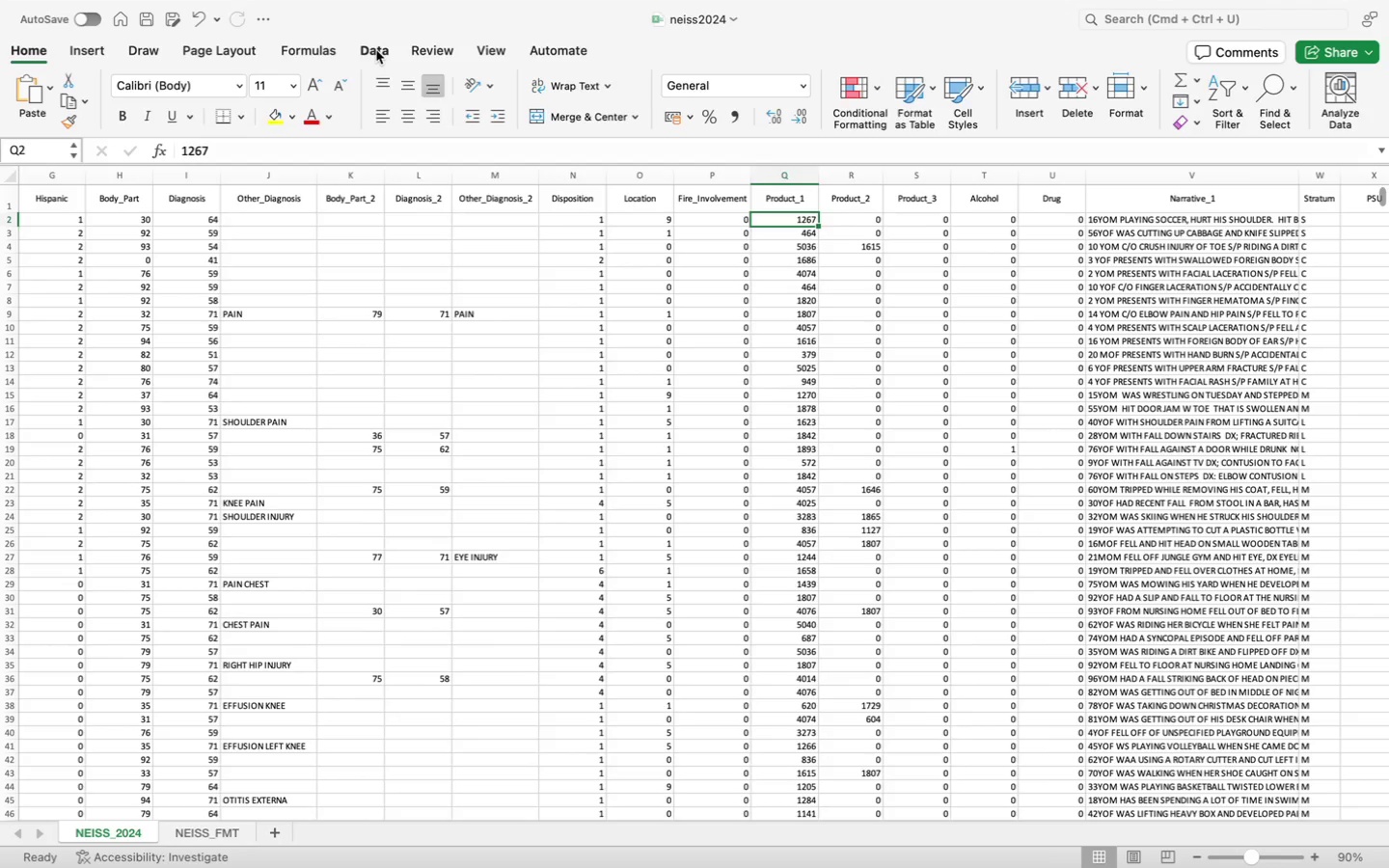 
left_click([376, 50])
 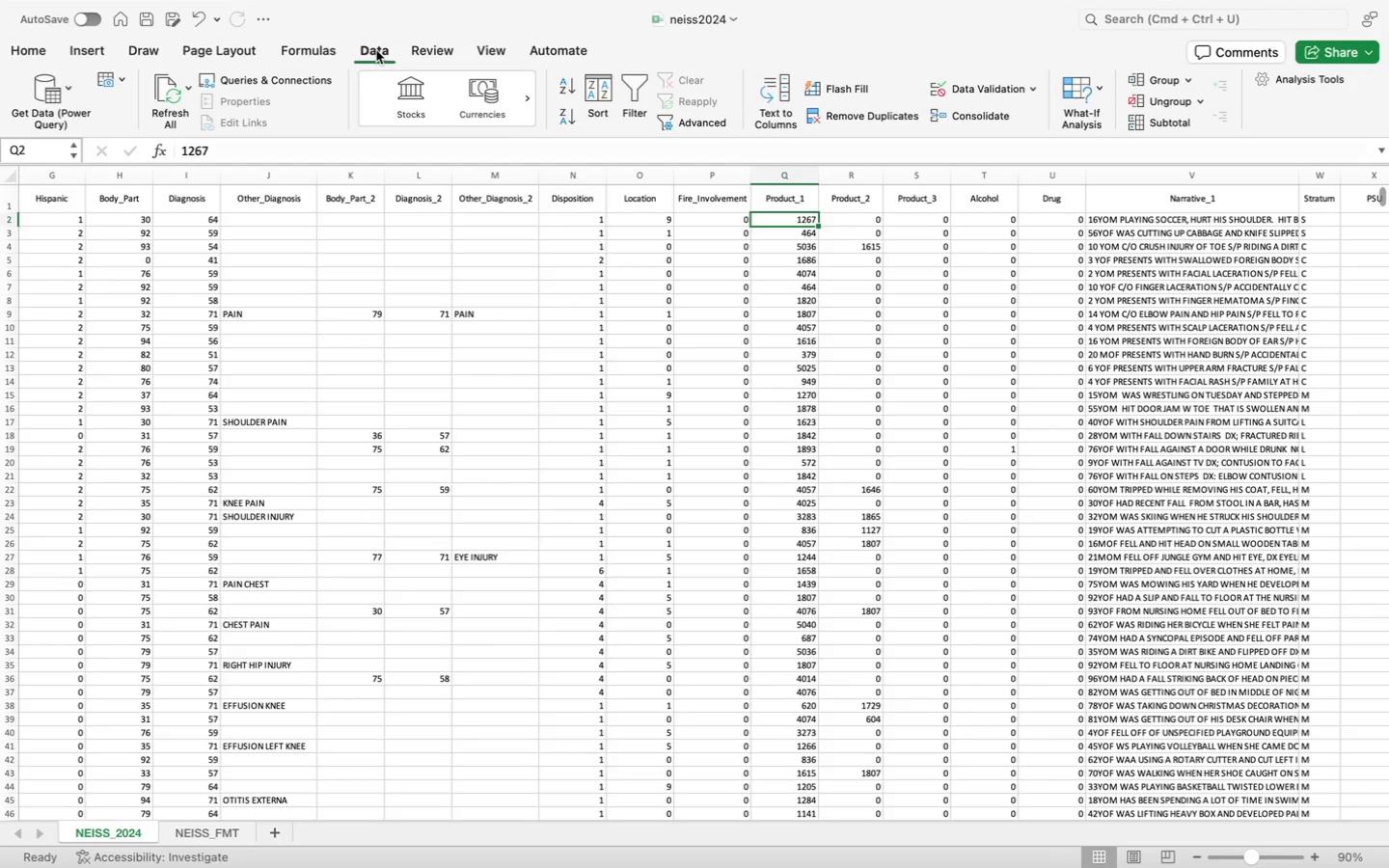 
left_click([376, 50])
 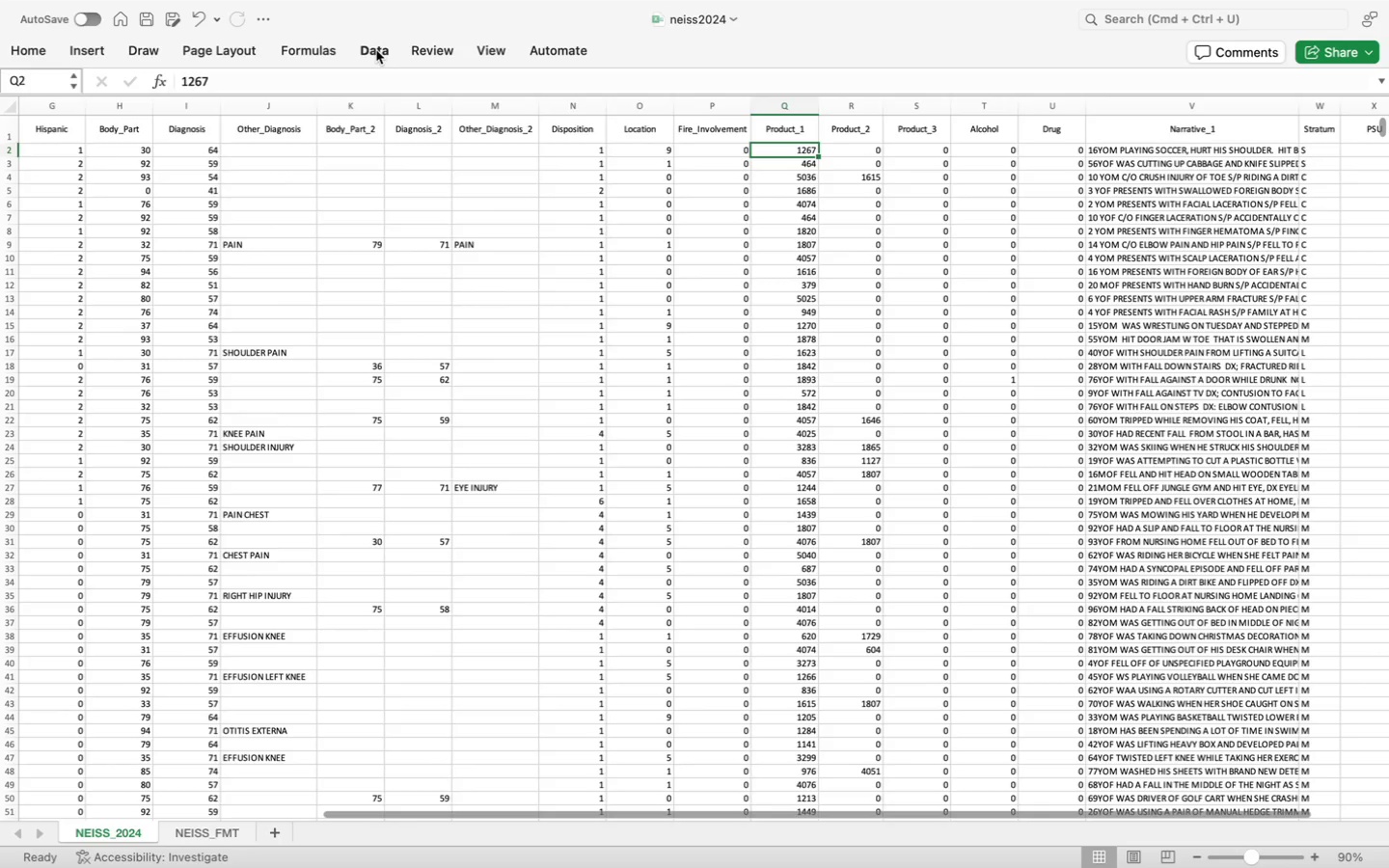 
left_click([376, 50])
 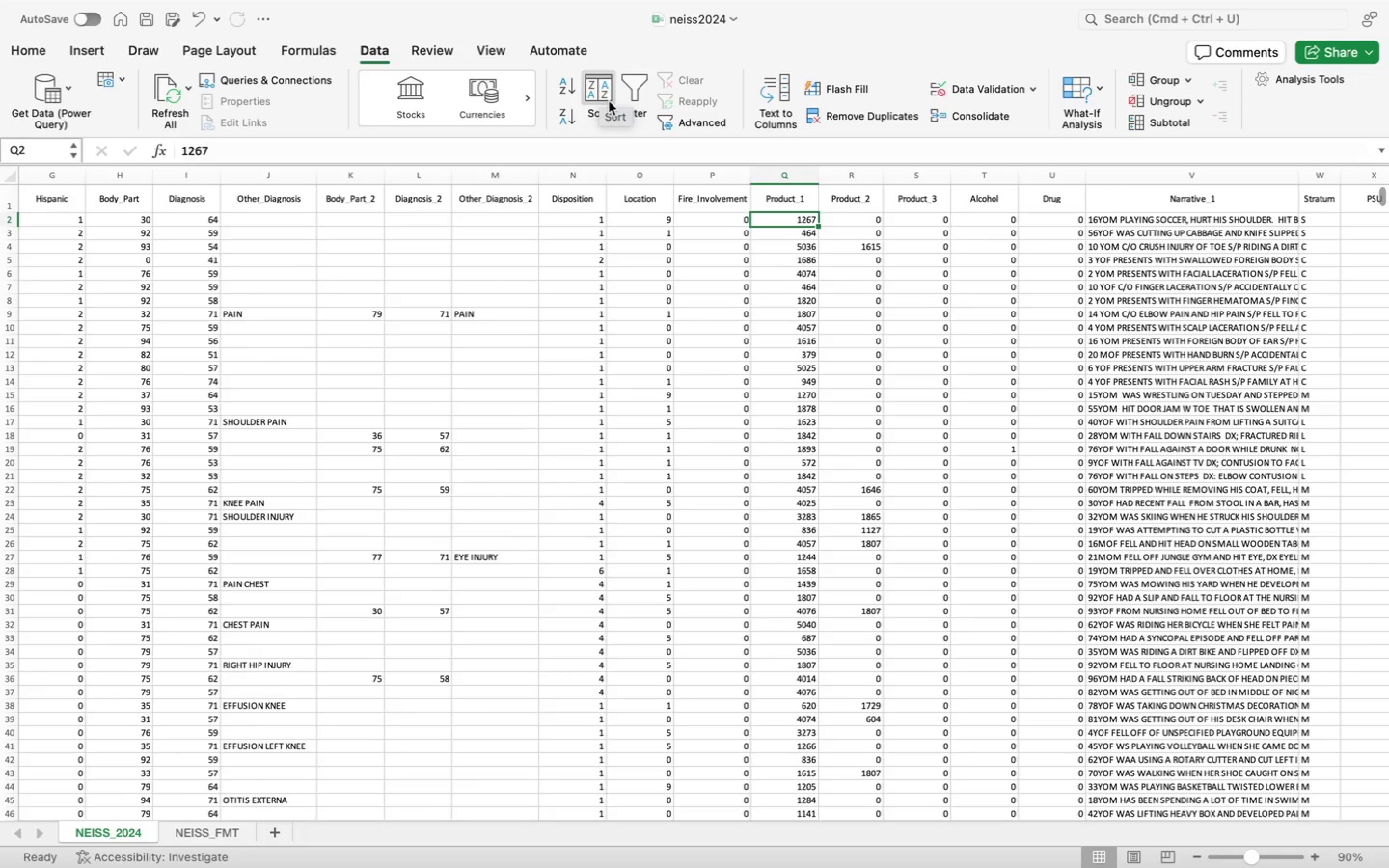 
wait(7.6)
 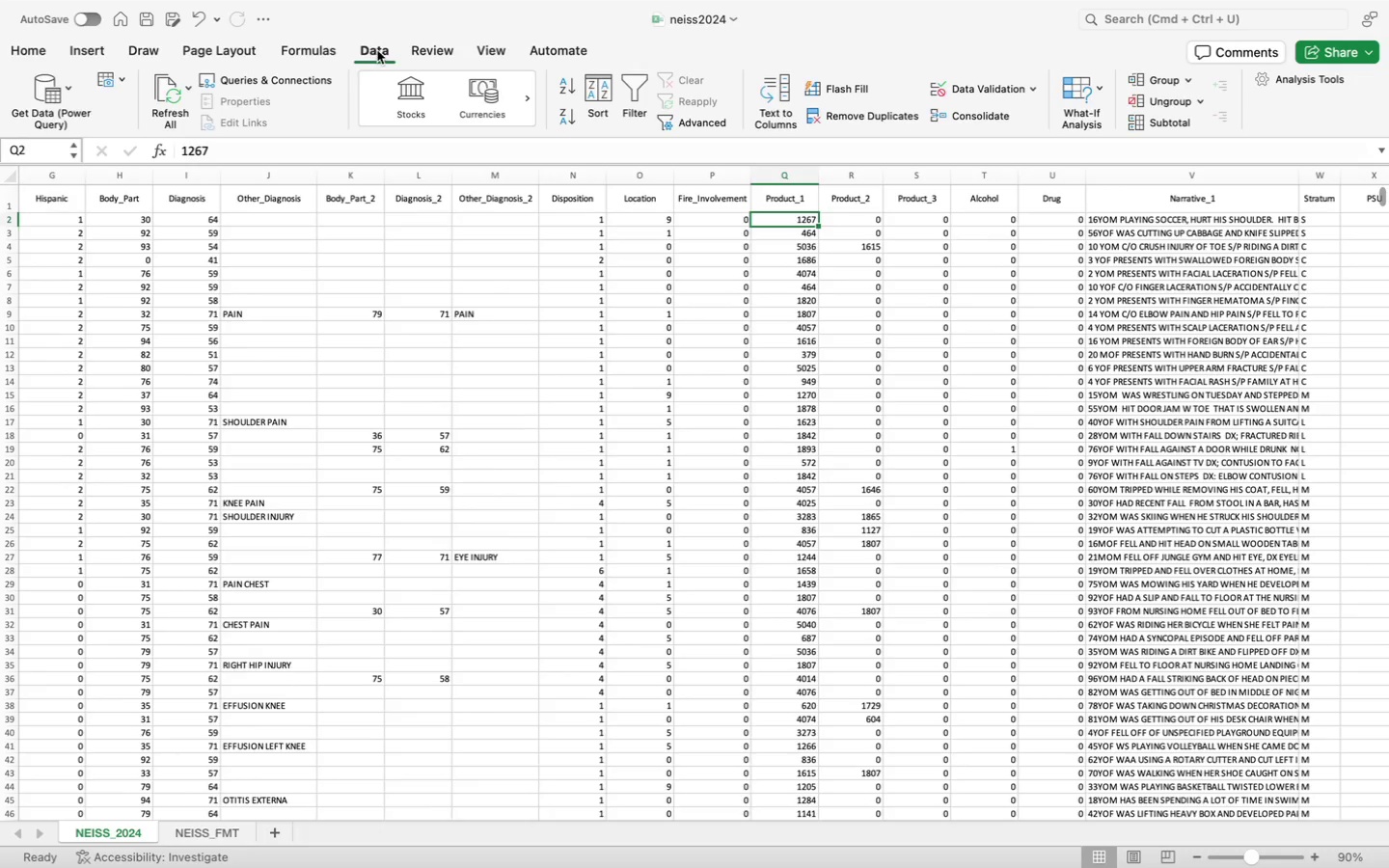 
left_click([635, 95])
 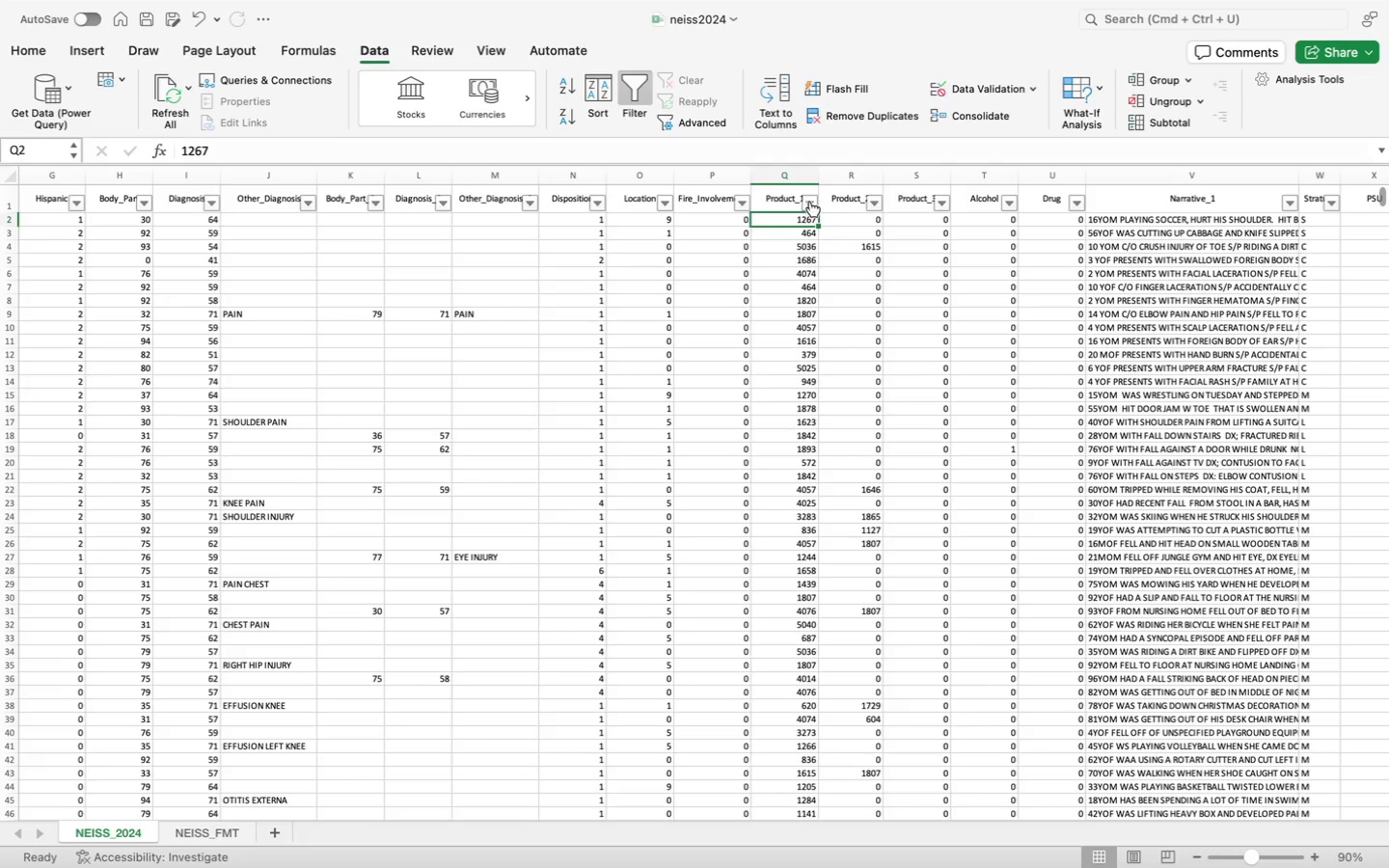 
left_click([809, 201])
 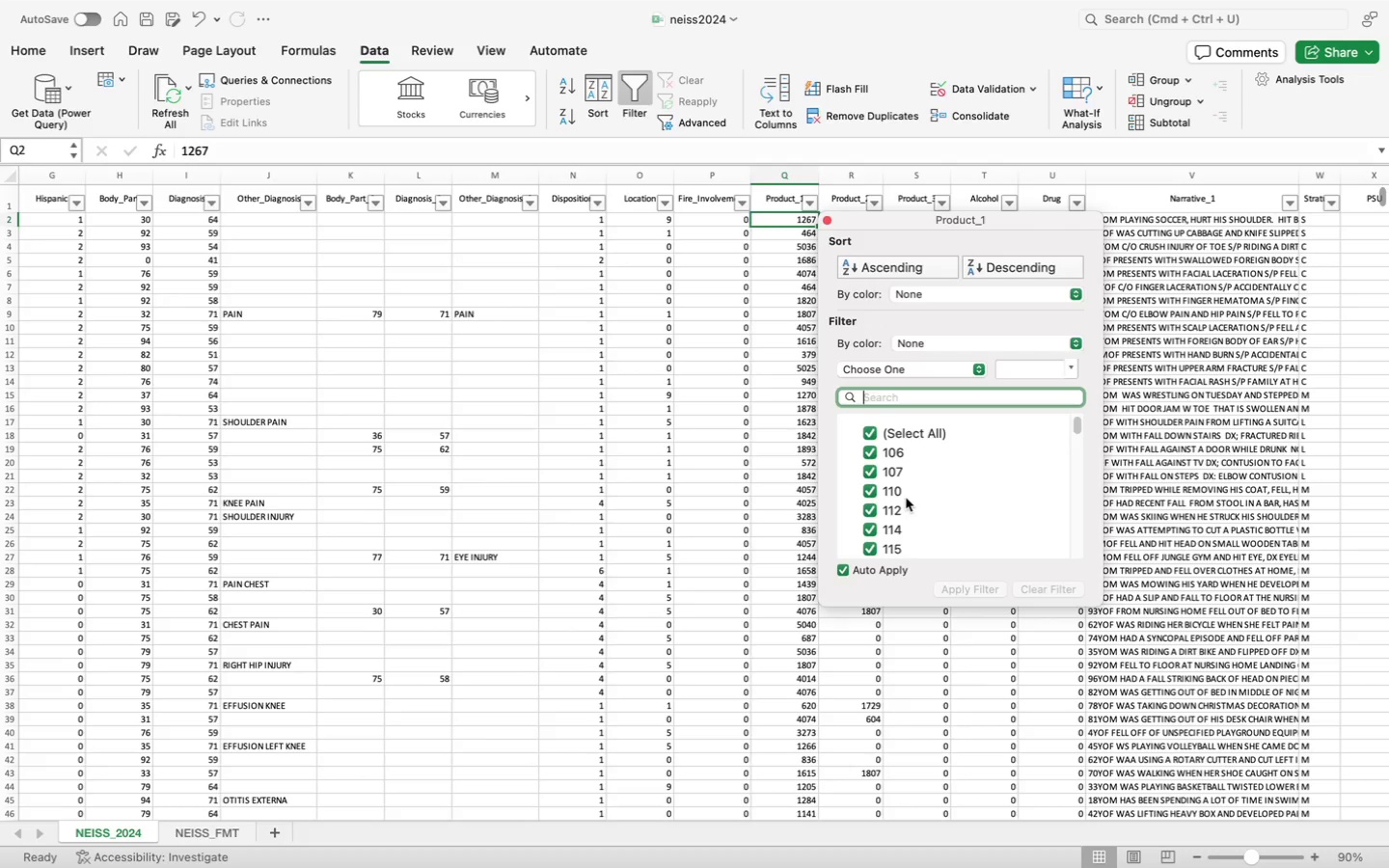 
wait(8.09)
 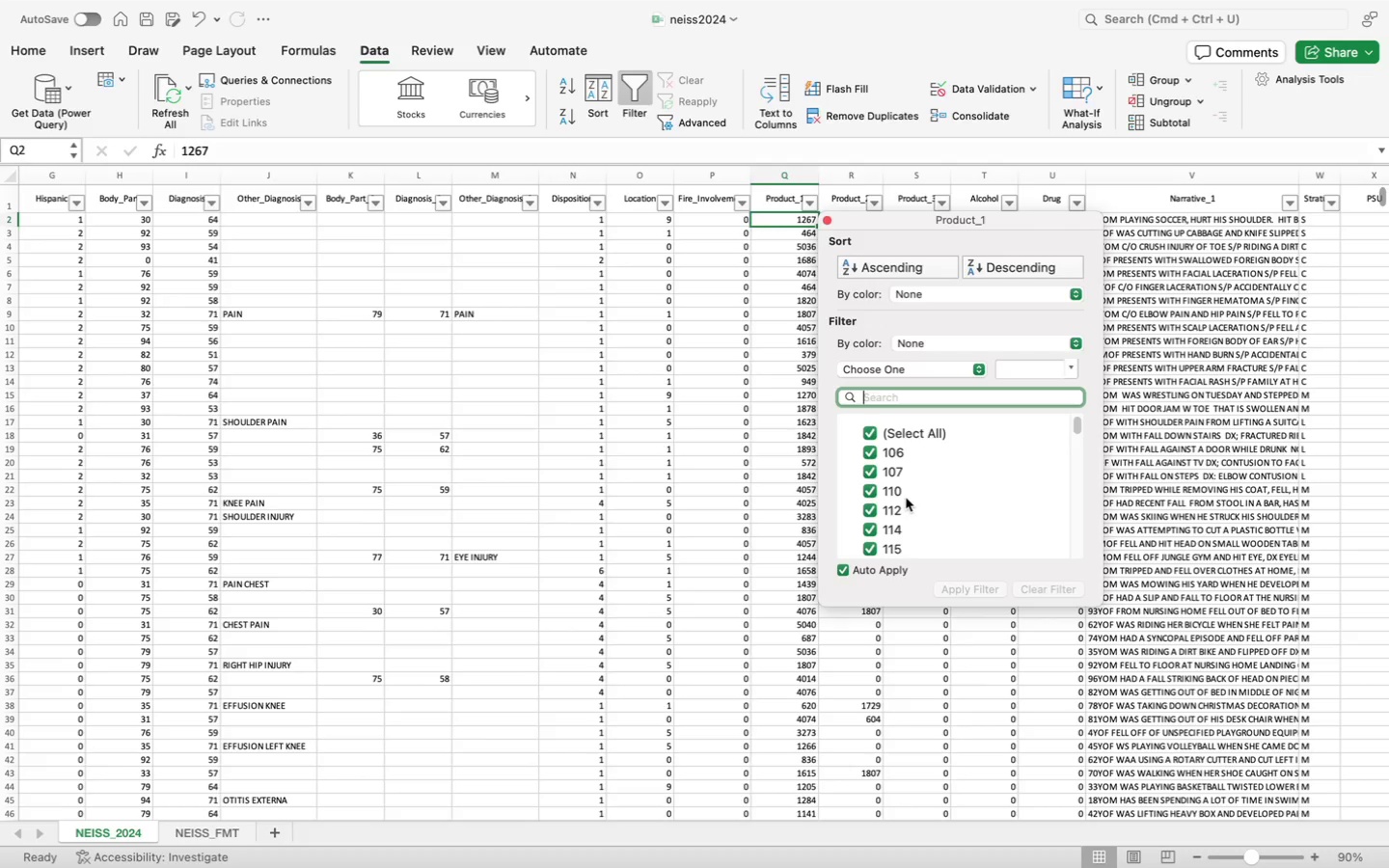 
type(1272)
 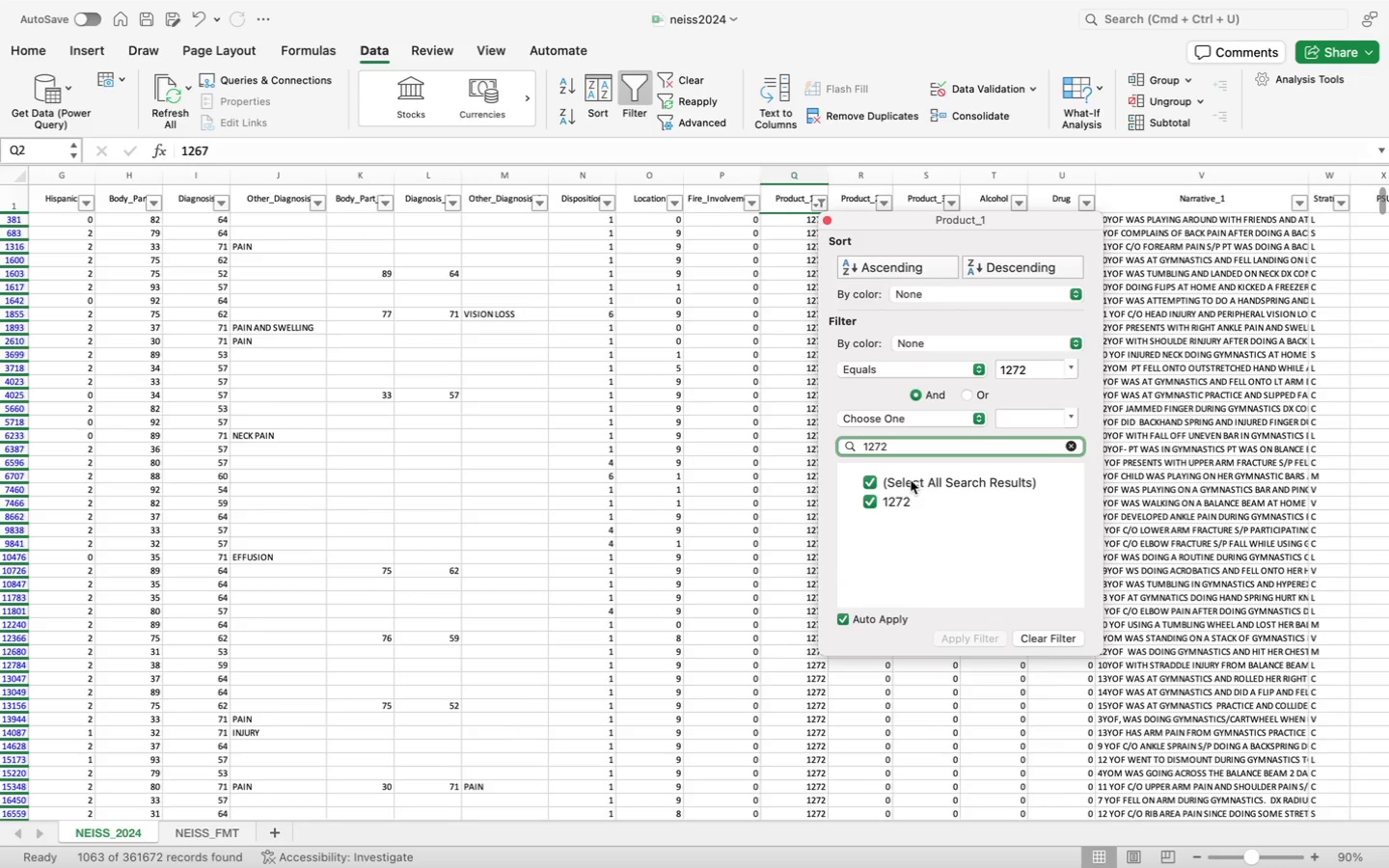 
wait(6.96)
 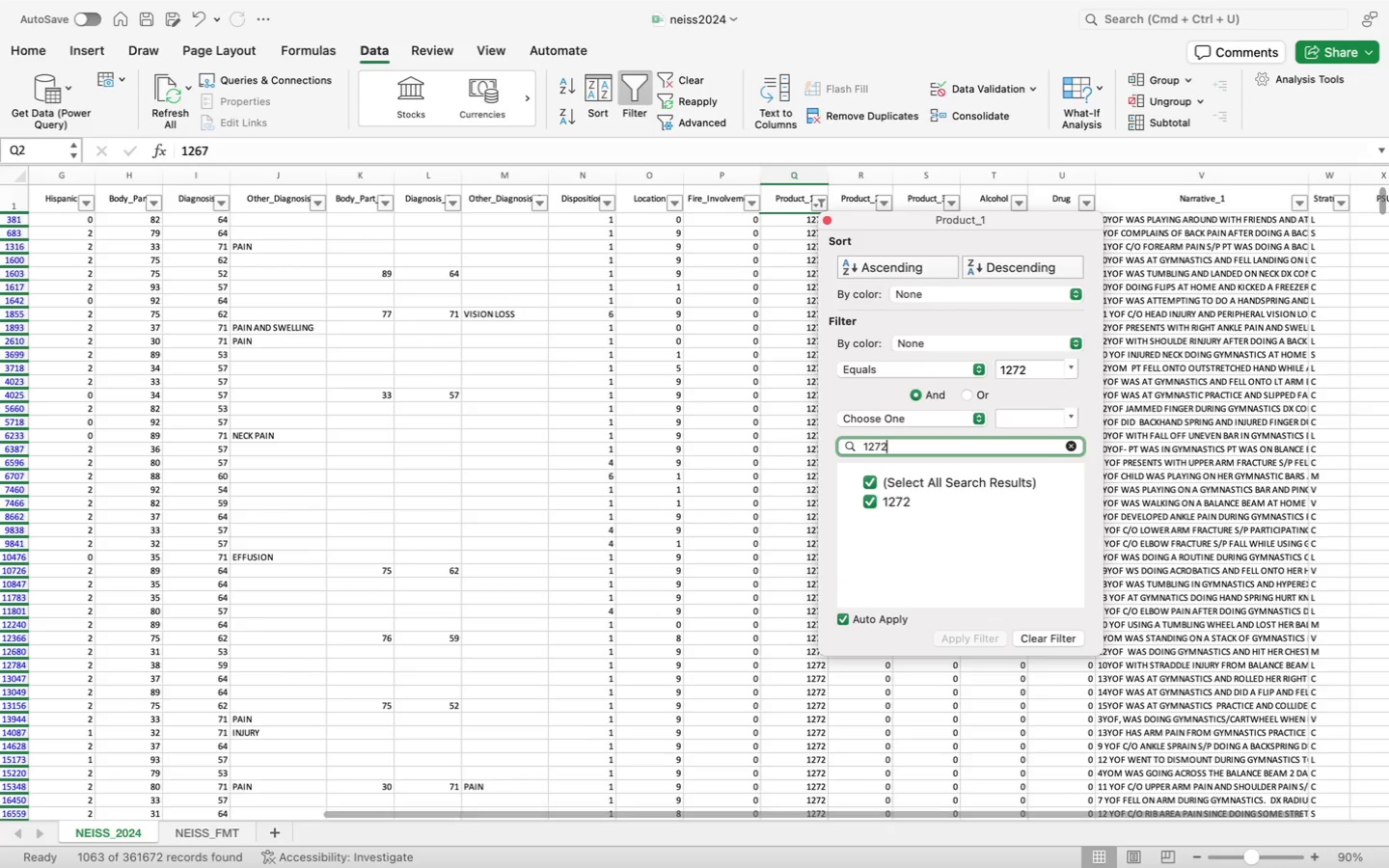 
left_click([871, 482])
 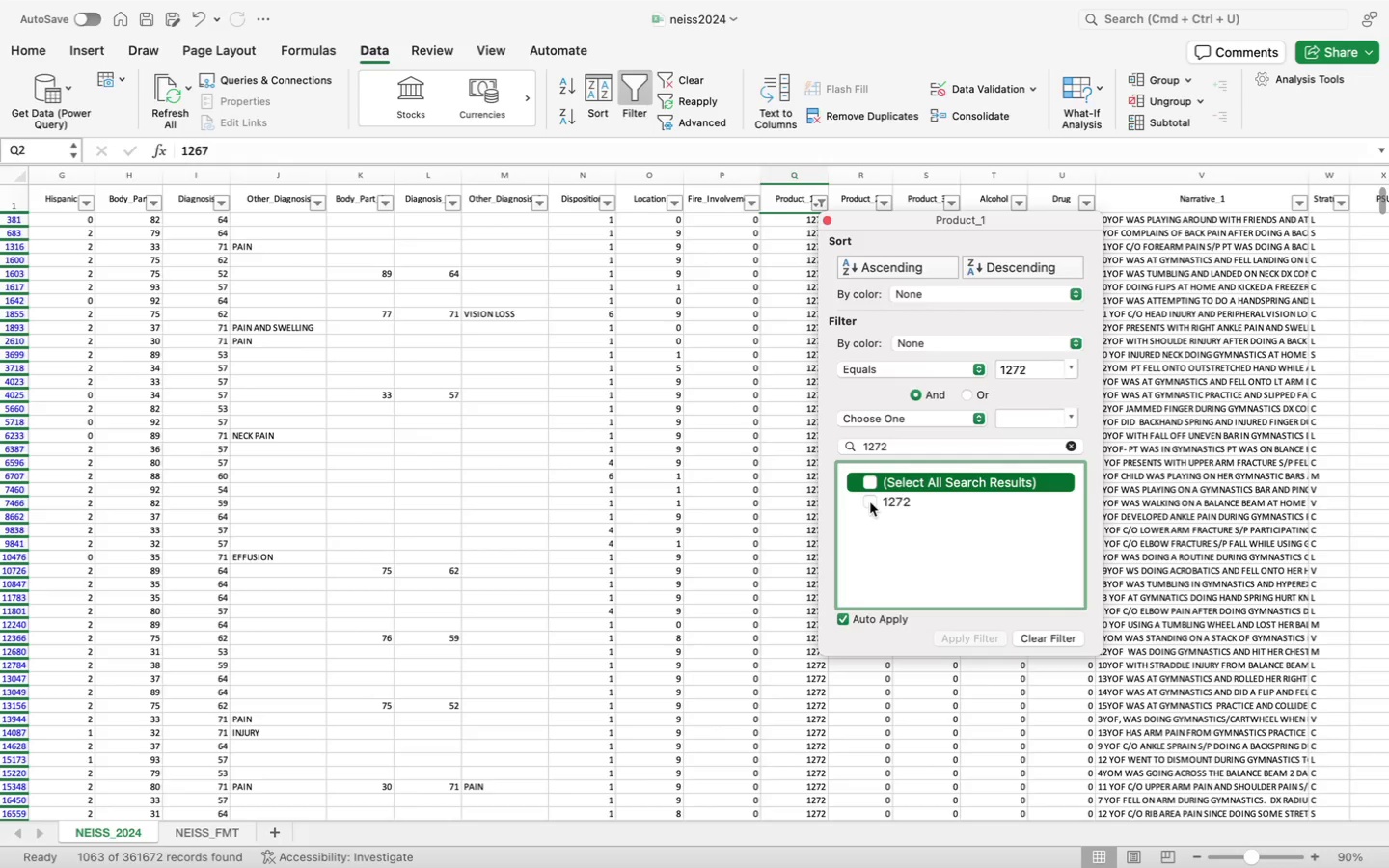 
left_click([870, 503])
 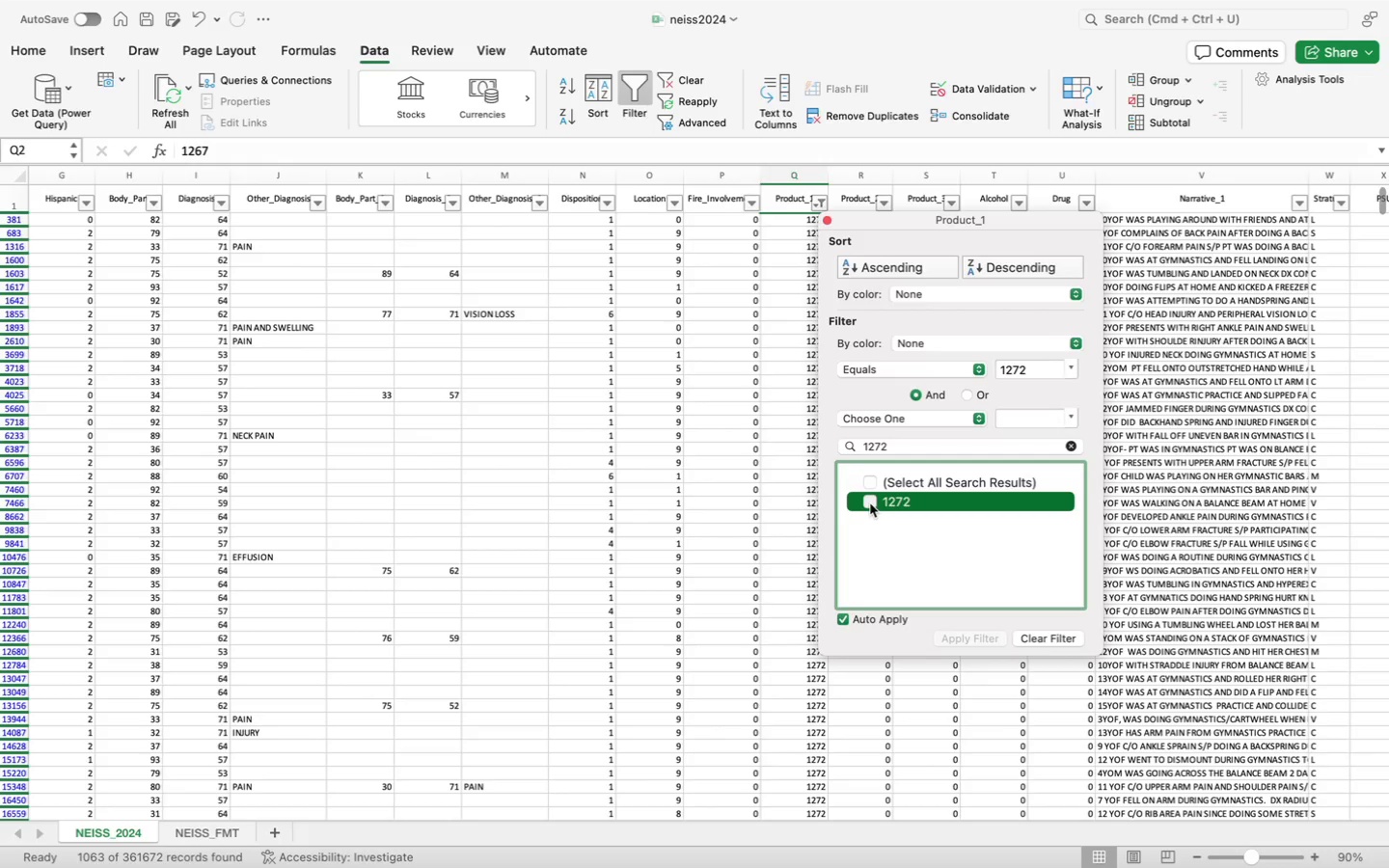 
left_click([870, 503])
 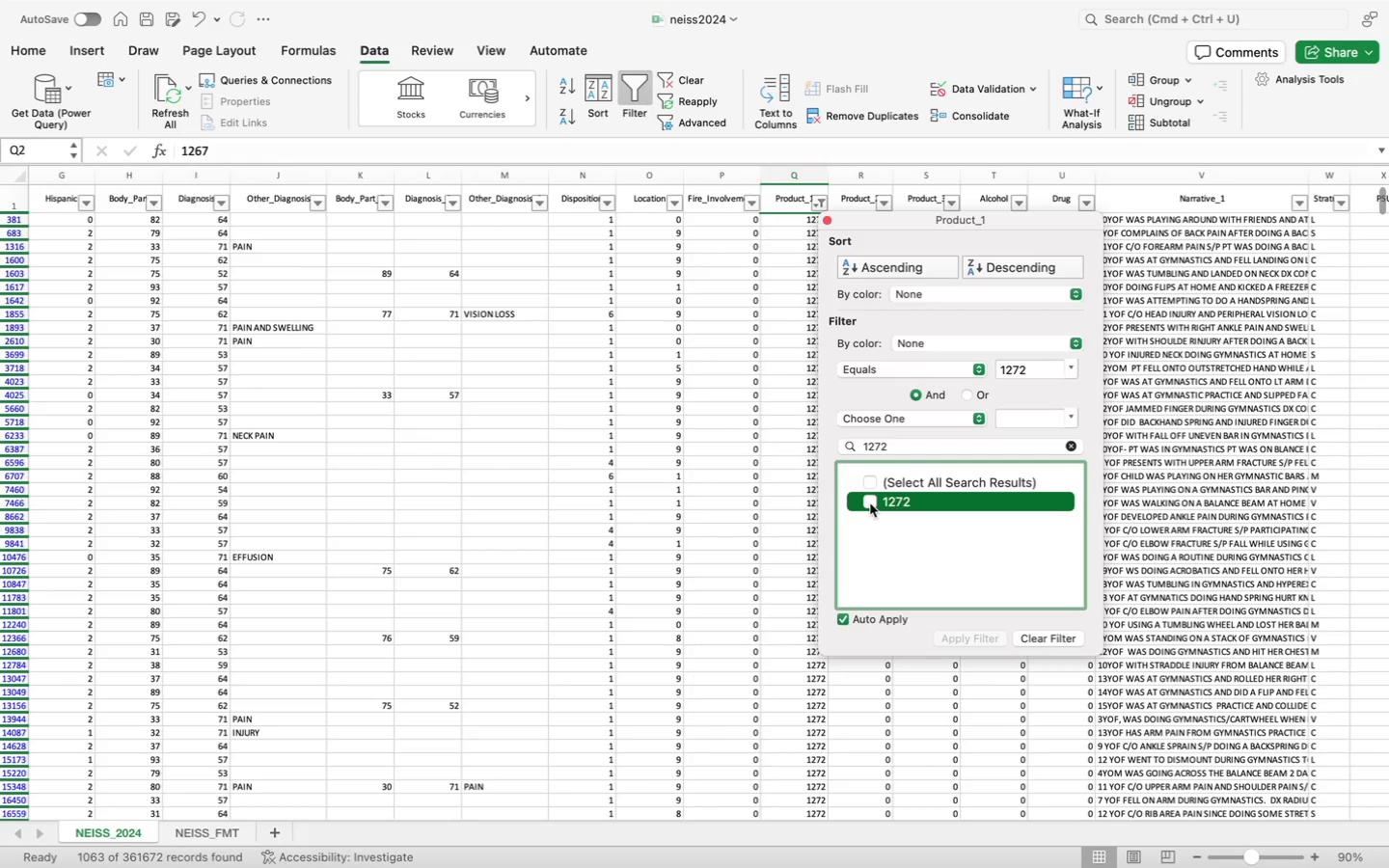 
left_click([870, 503])
 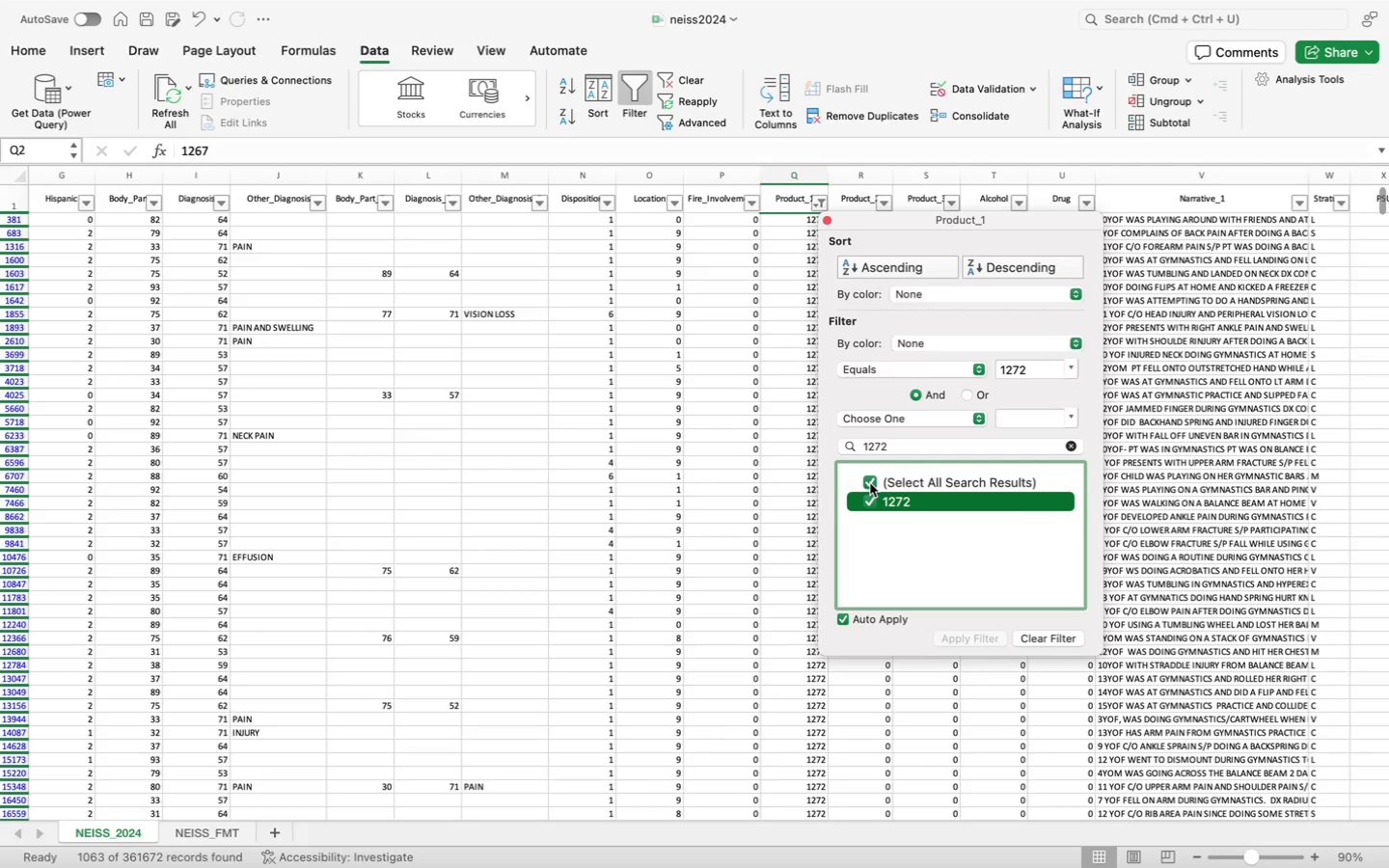 
left_click([870, 483])
 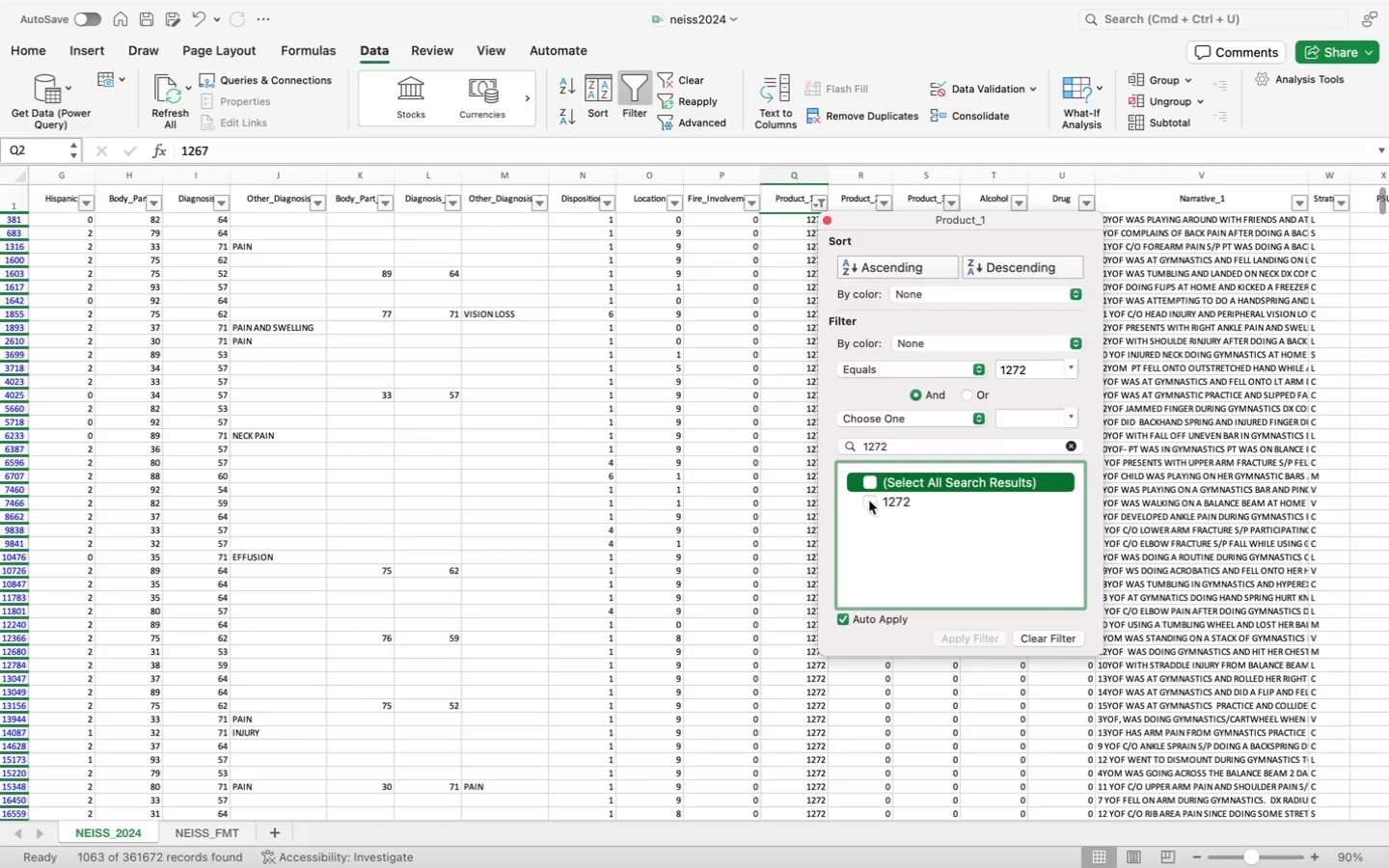 
left_click([869, 502])
 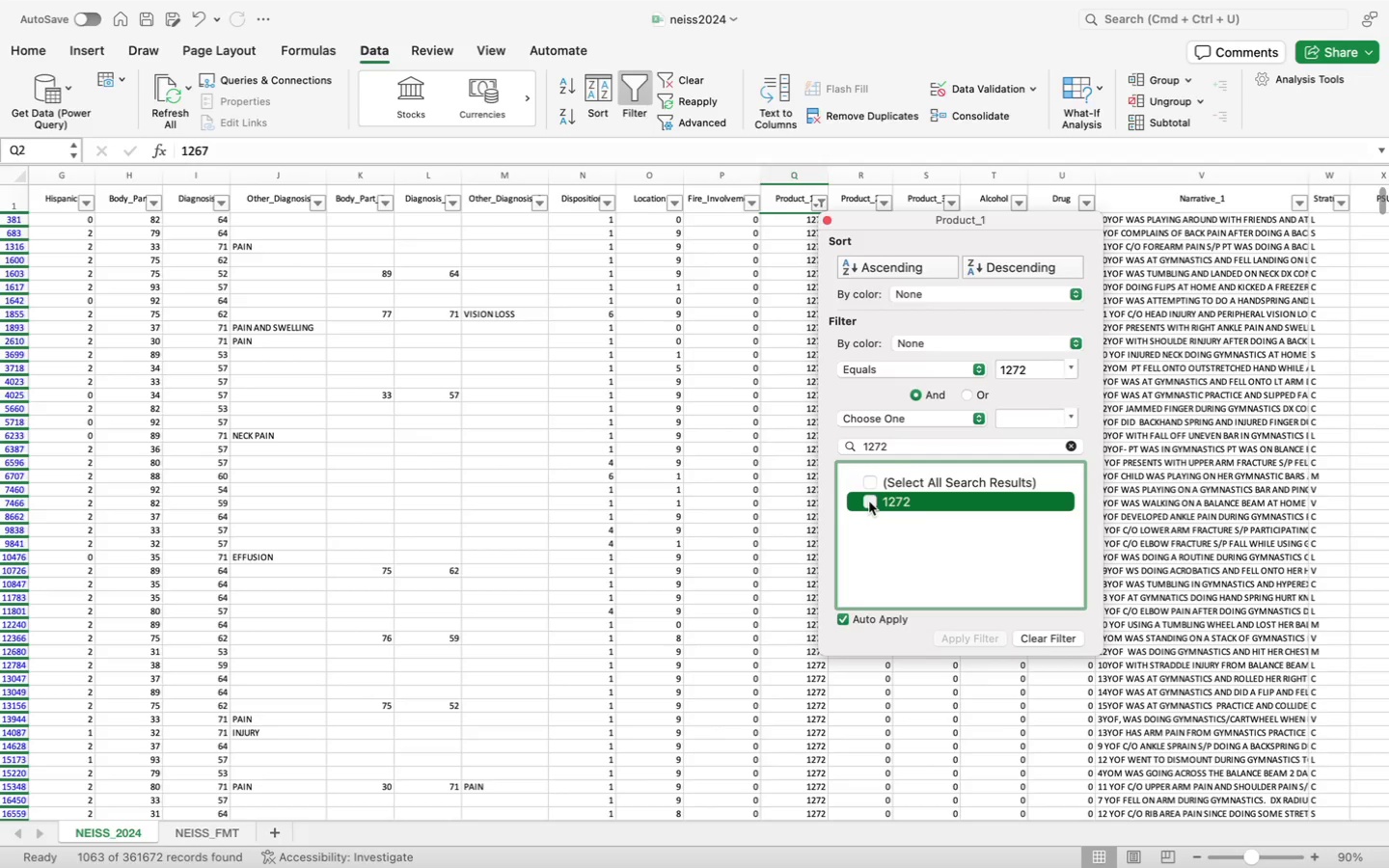 
left_click([869, 502])
 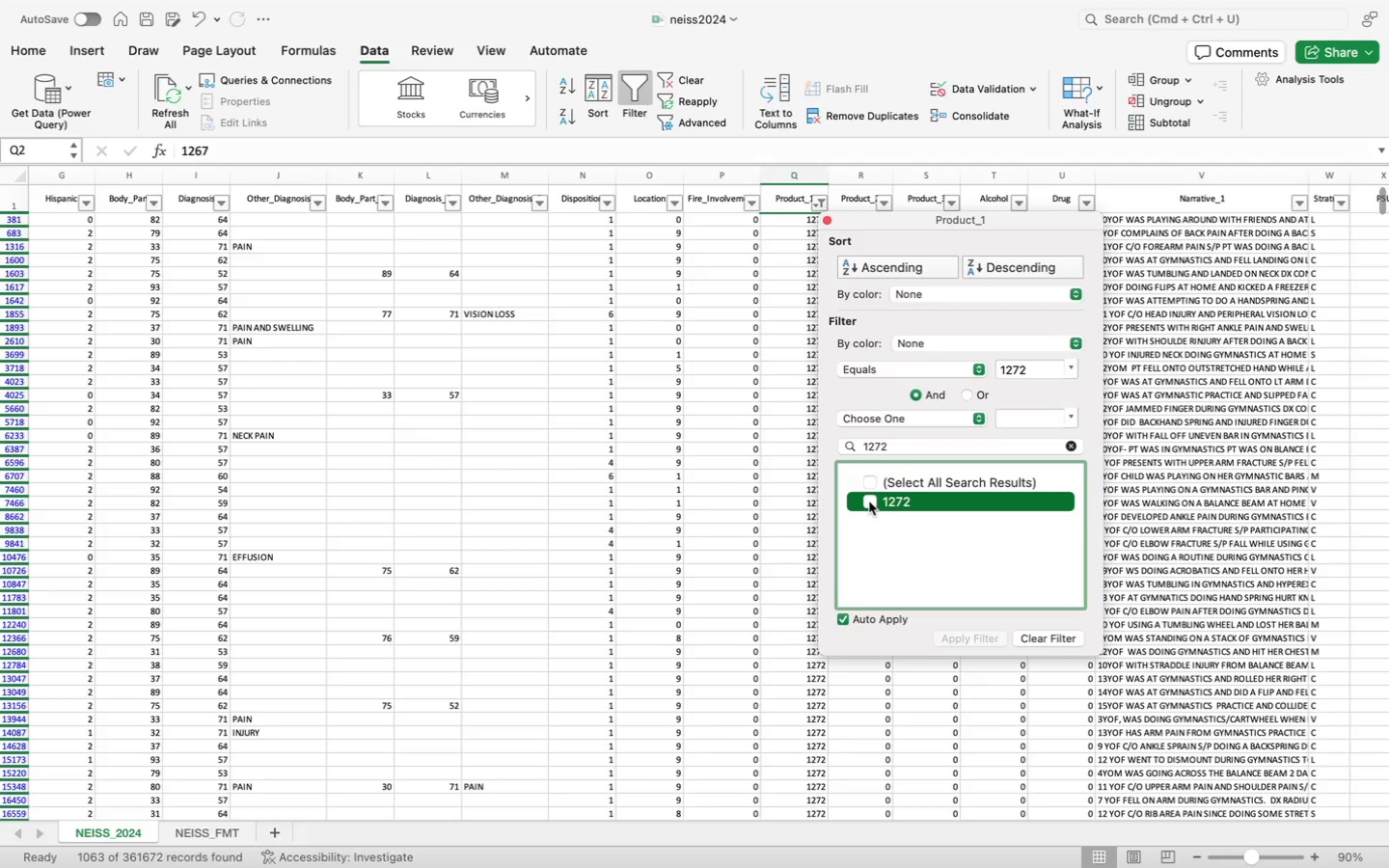 
left_click([869, 502])
 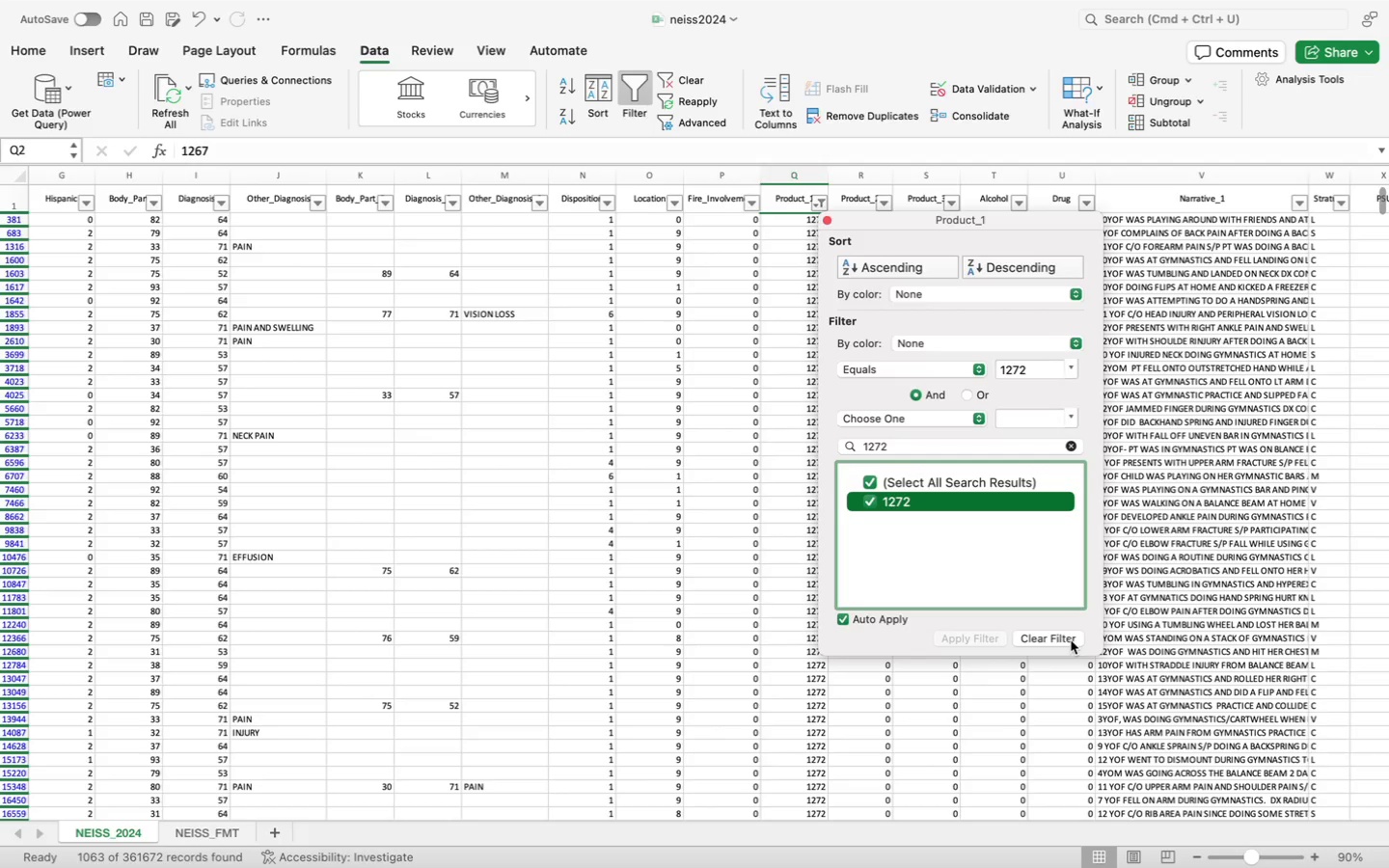 
wait(8.1)
 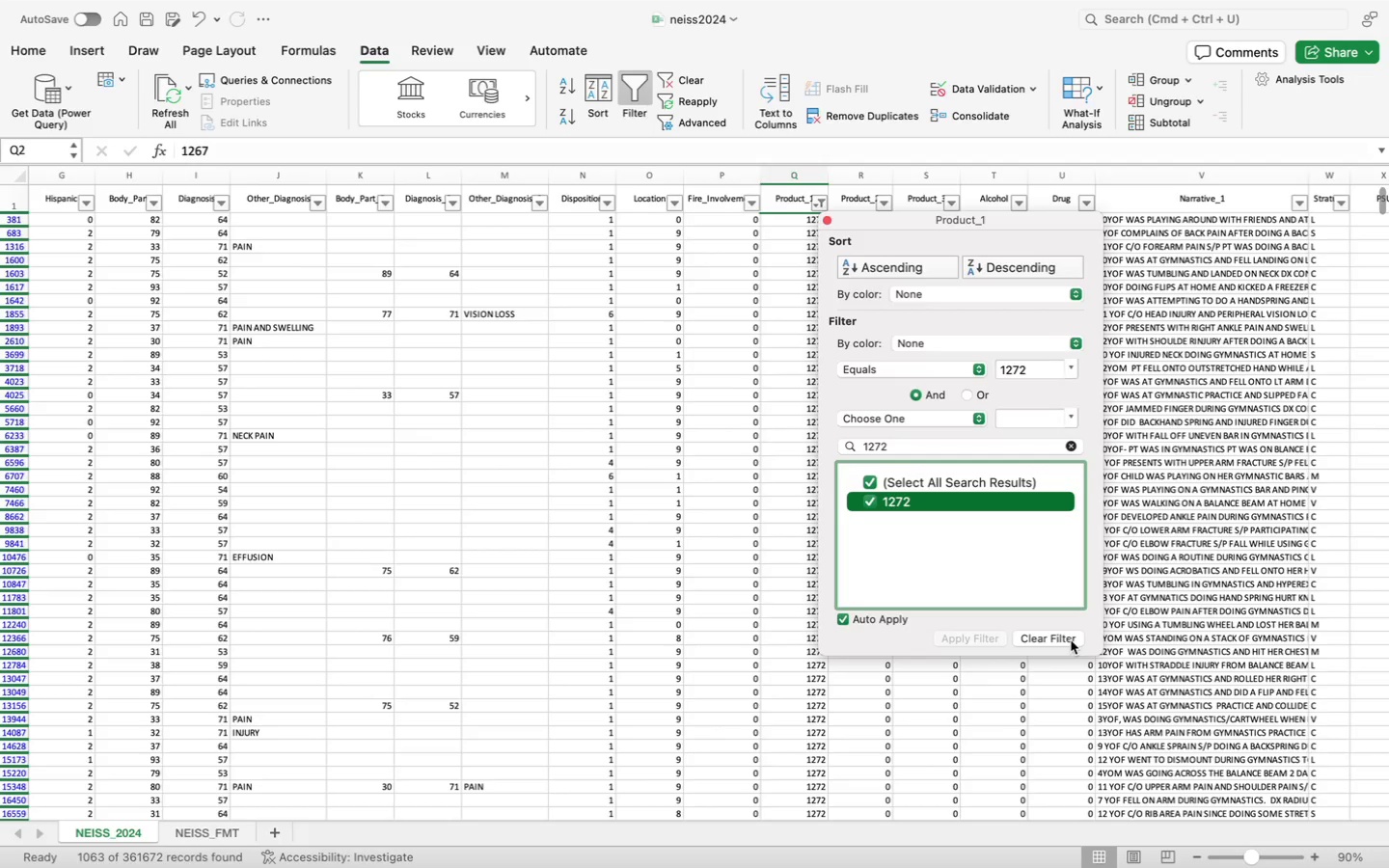 
key(Enter)
 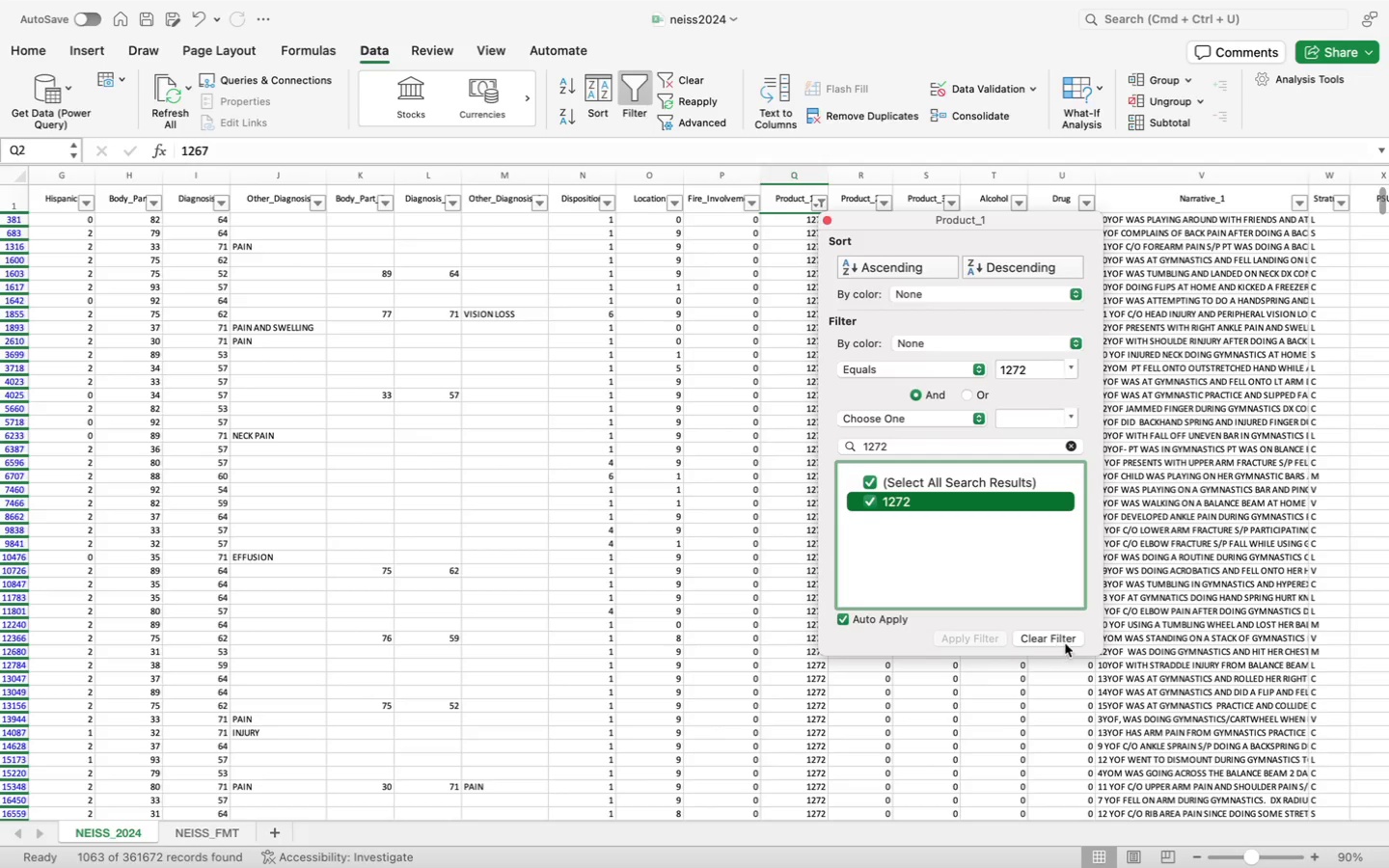 
left_click([1115, 688])
 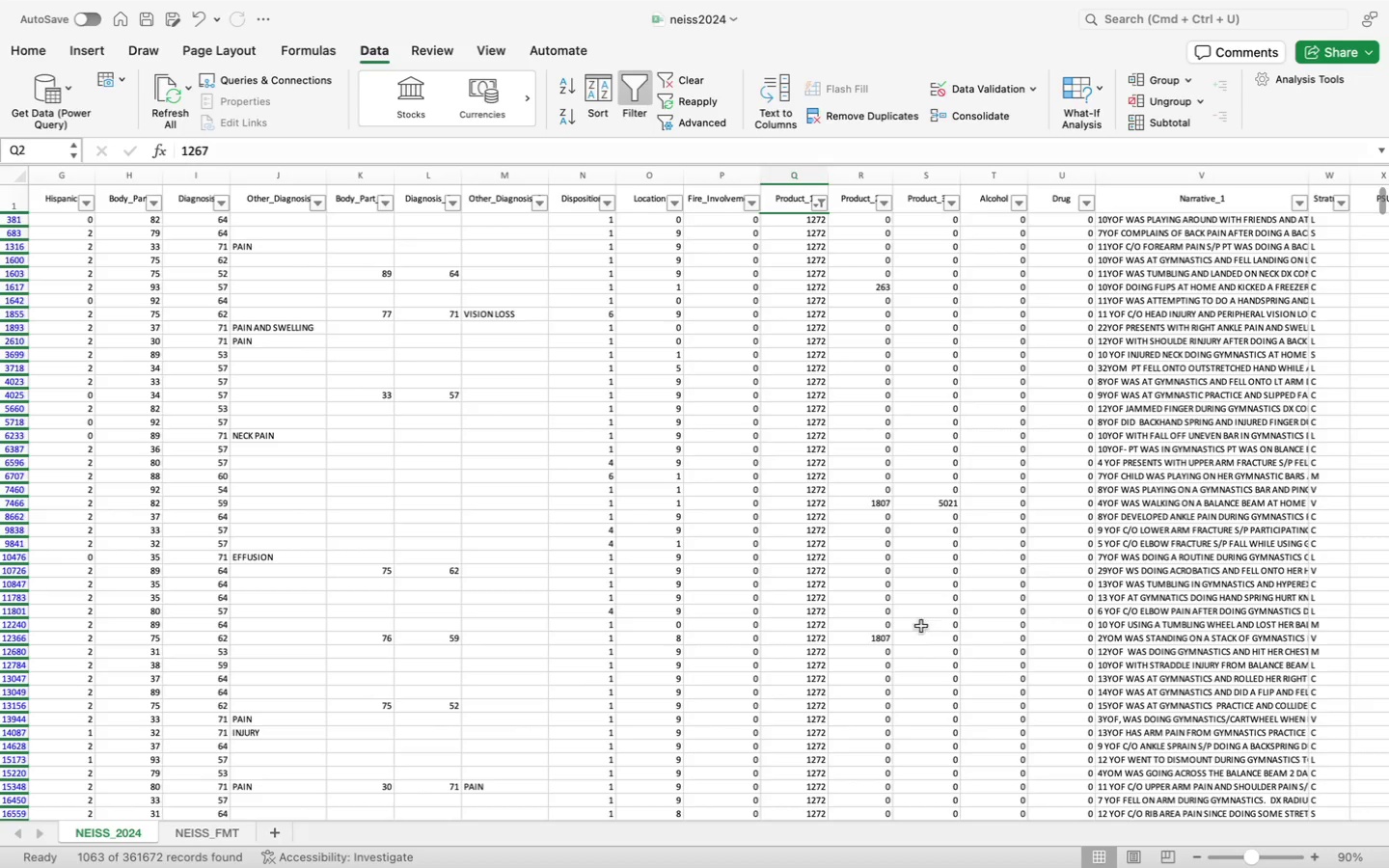 
scroll: coordinate [895, 695], scroll_direction: down, amount: 82.0
 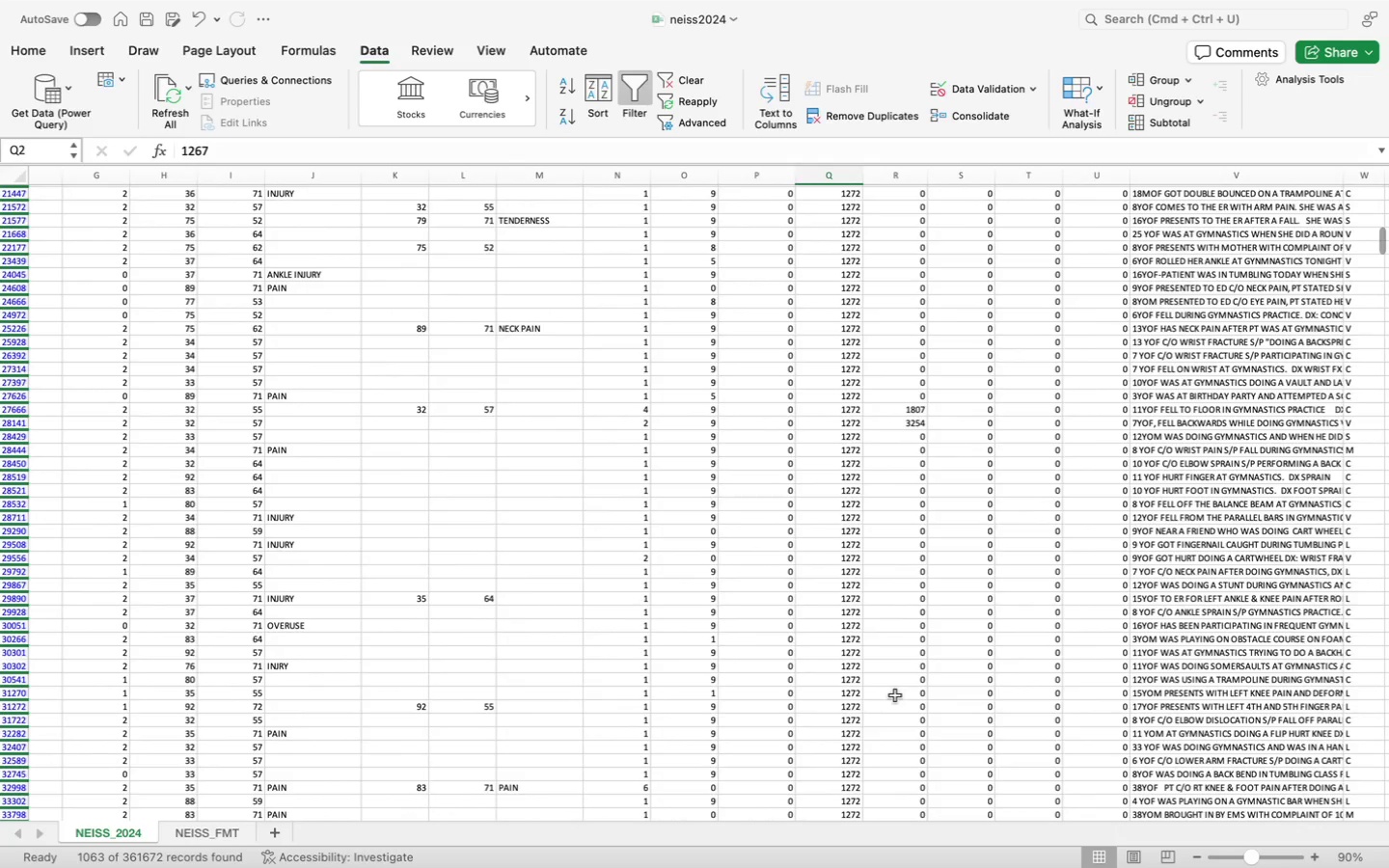 
wait(33.42)
 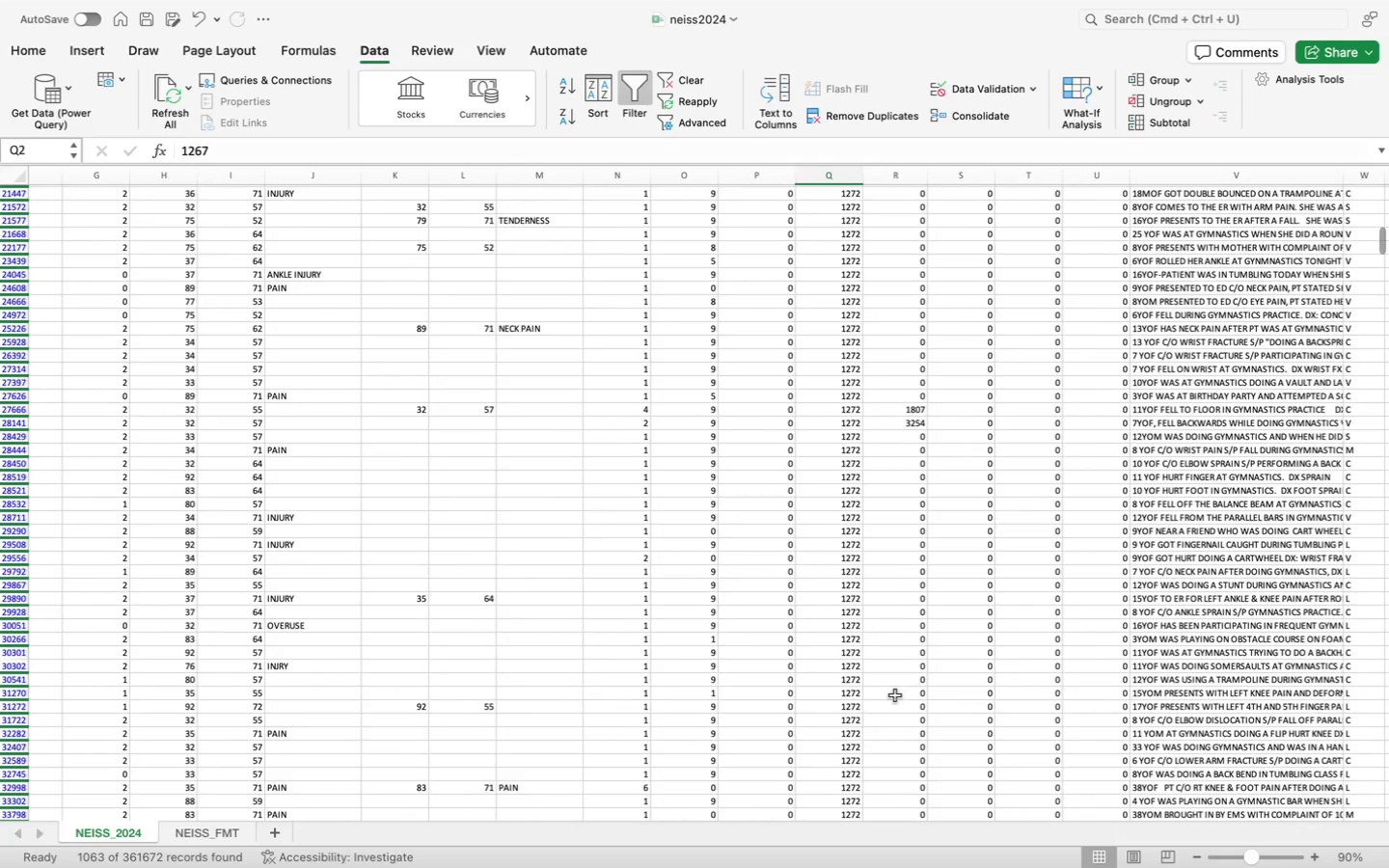 
left_click_drag(start_coordinate=[1383, 248], to_coordinate=[1371, 867])
 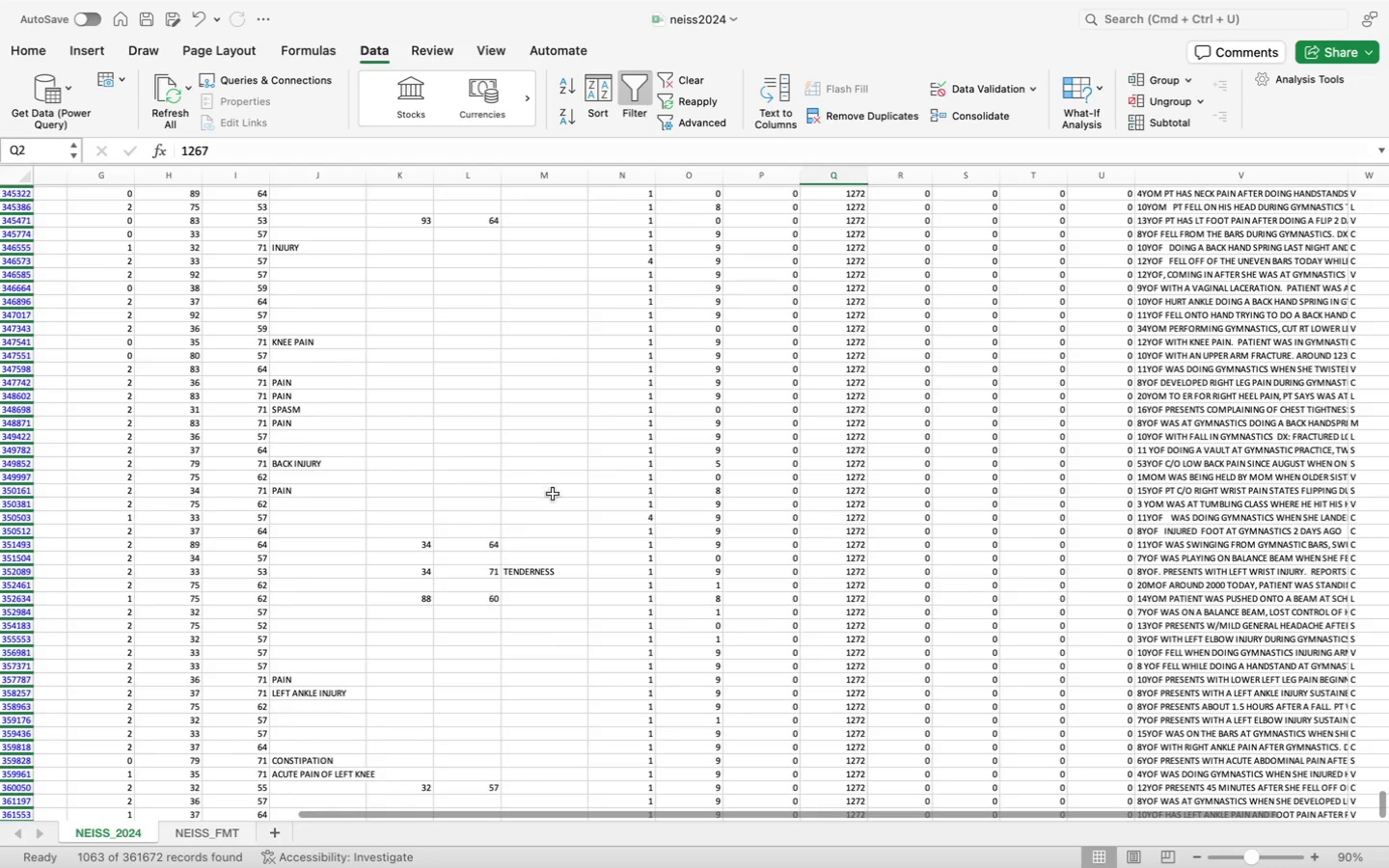 
scroll: coordinate [570, 557], scroll_direction: up, amount: 896.0
 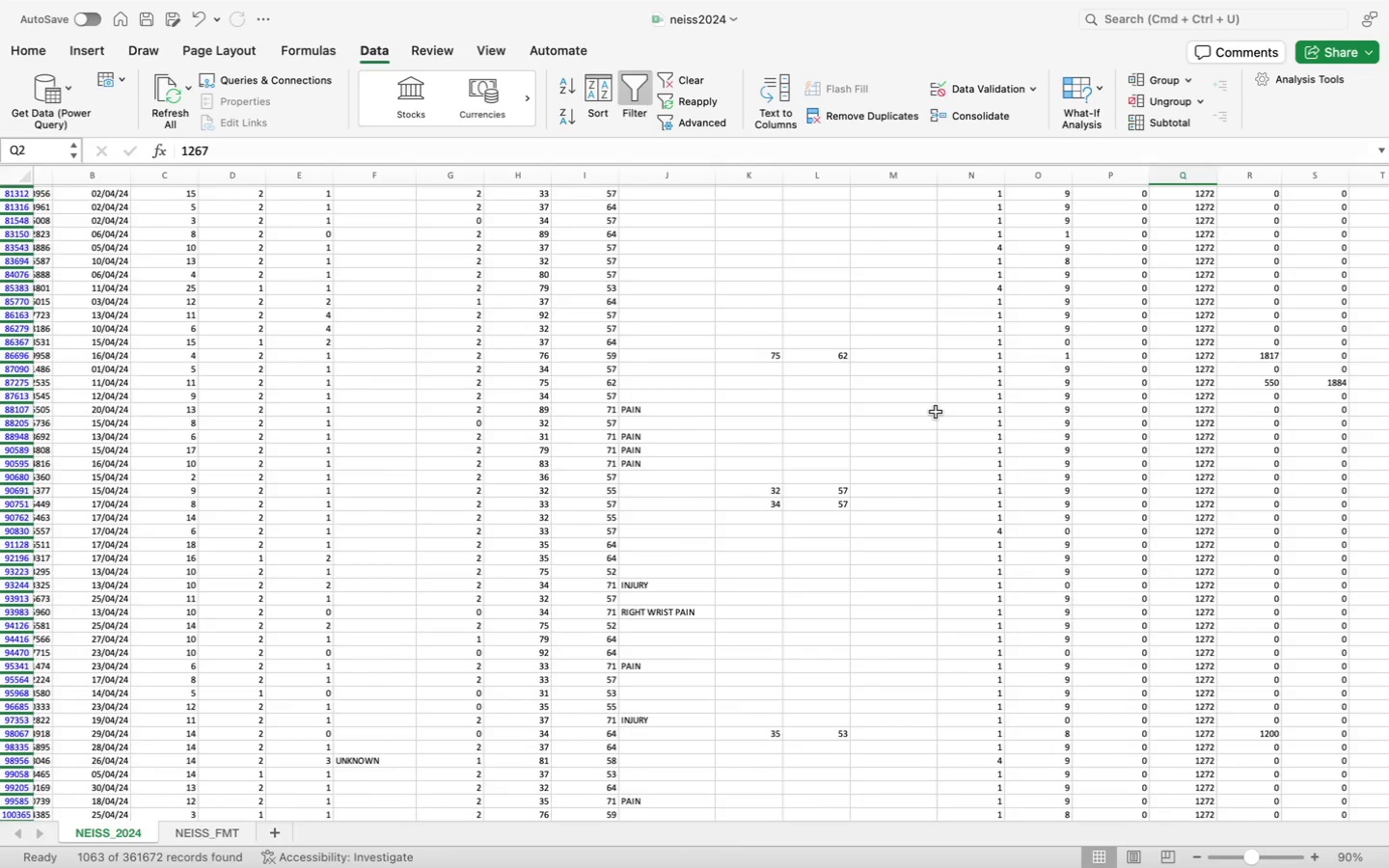 
wait(35.71)
 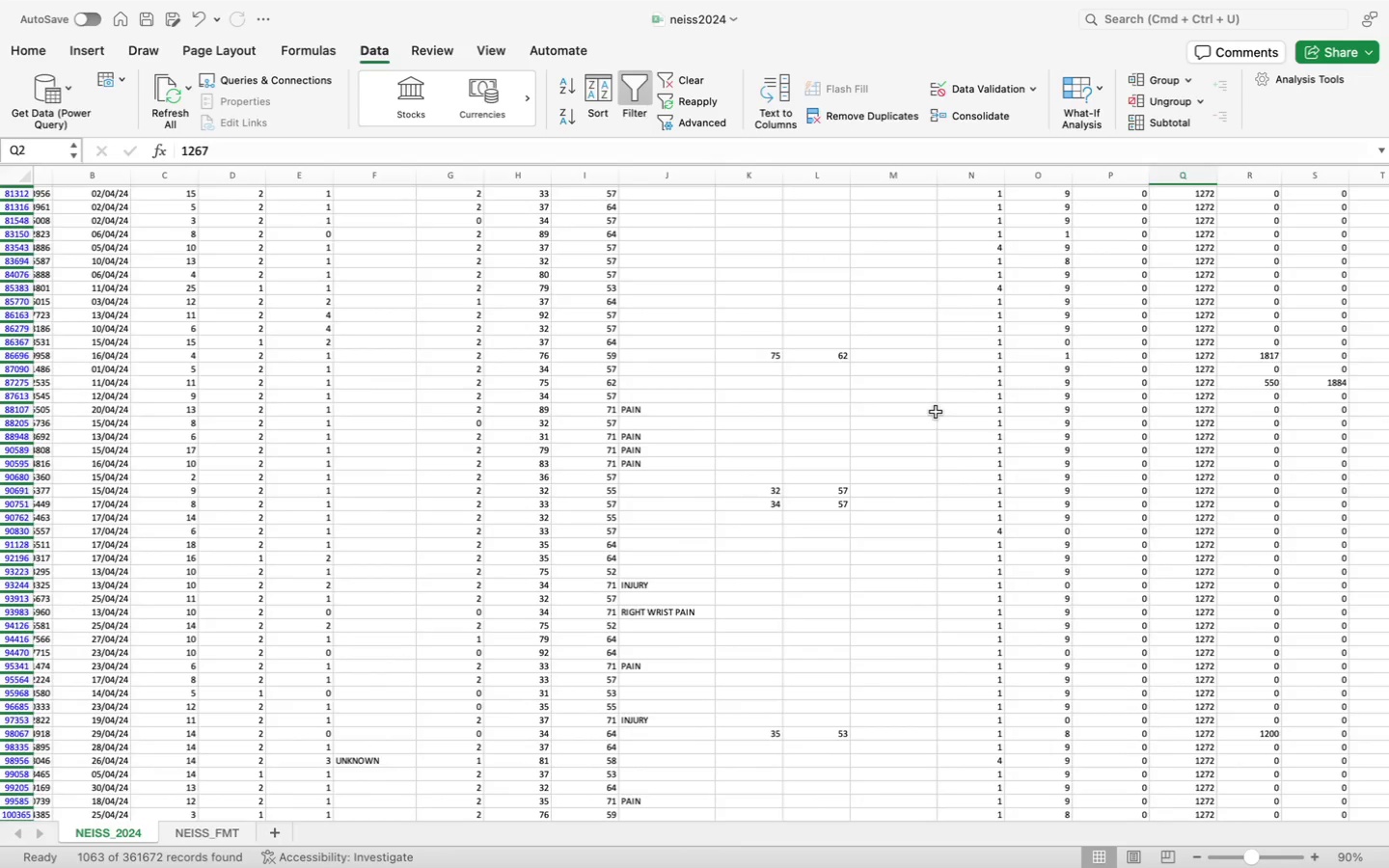 
scroll: coordinate [310, 563], scroll_direction: up, amount: 107.0
 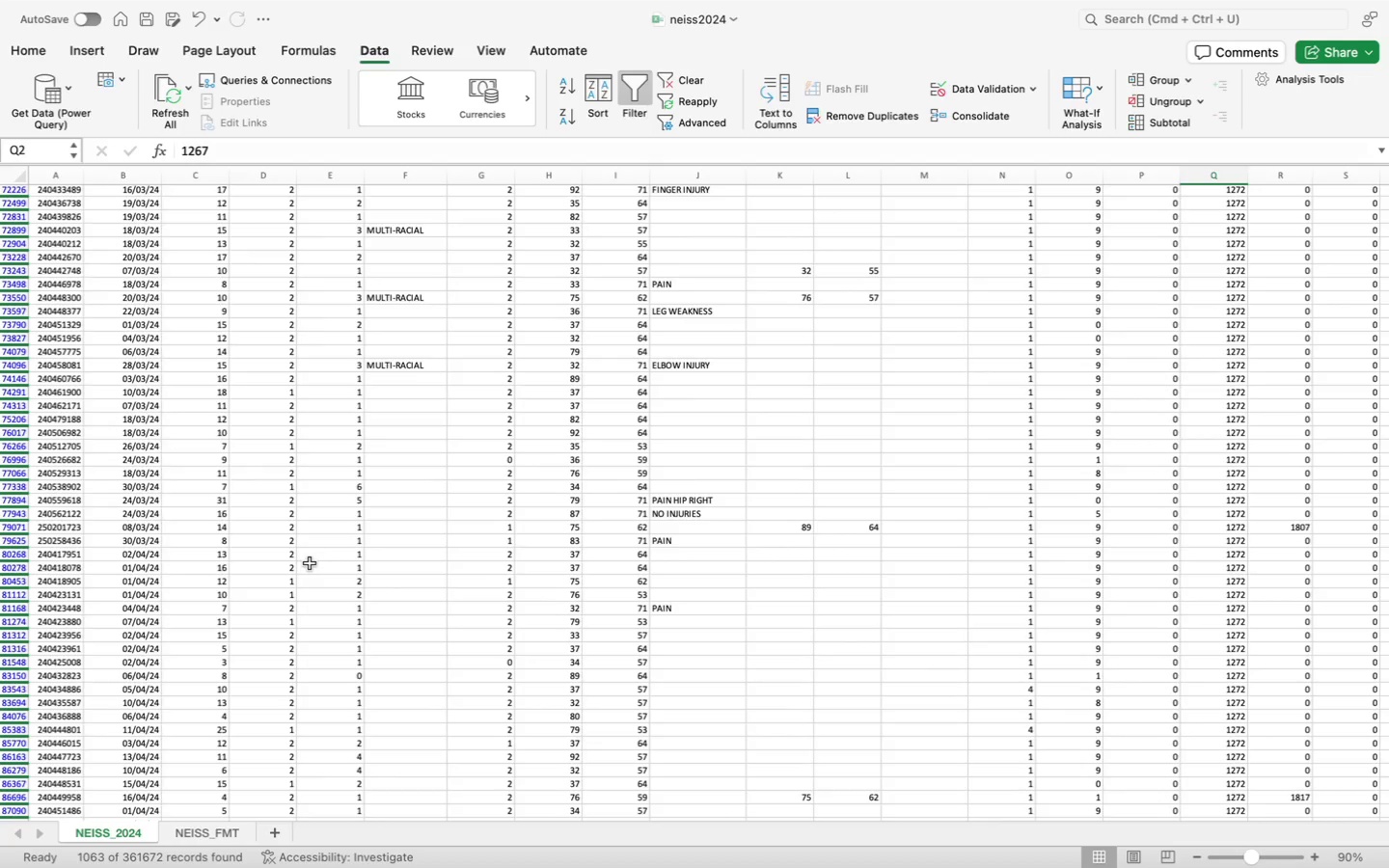 
key(Meta+A)
 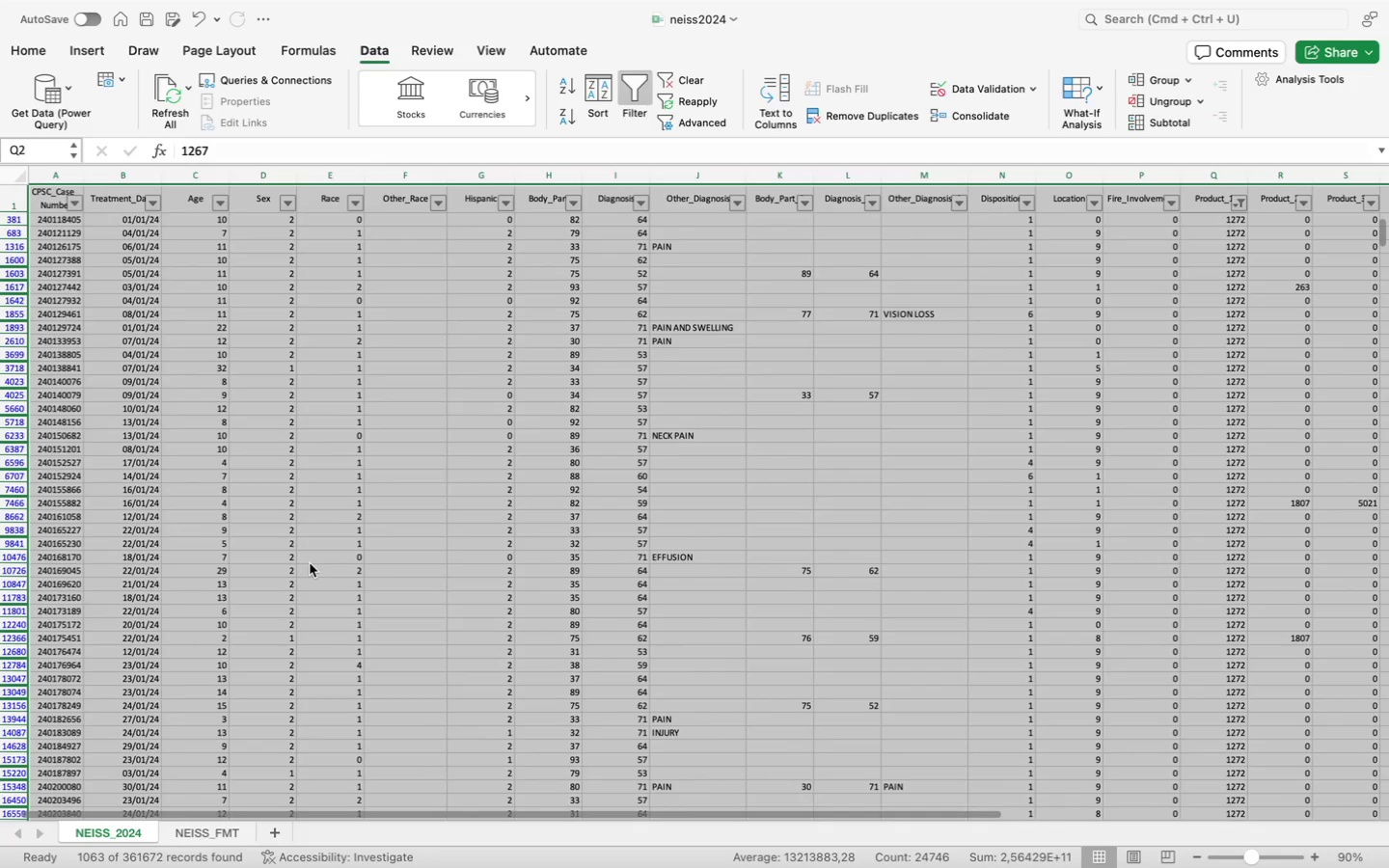 
hold_key(key=CommandLeft, duration=0.74)